 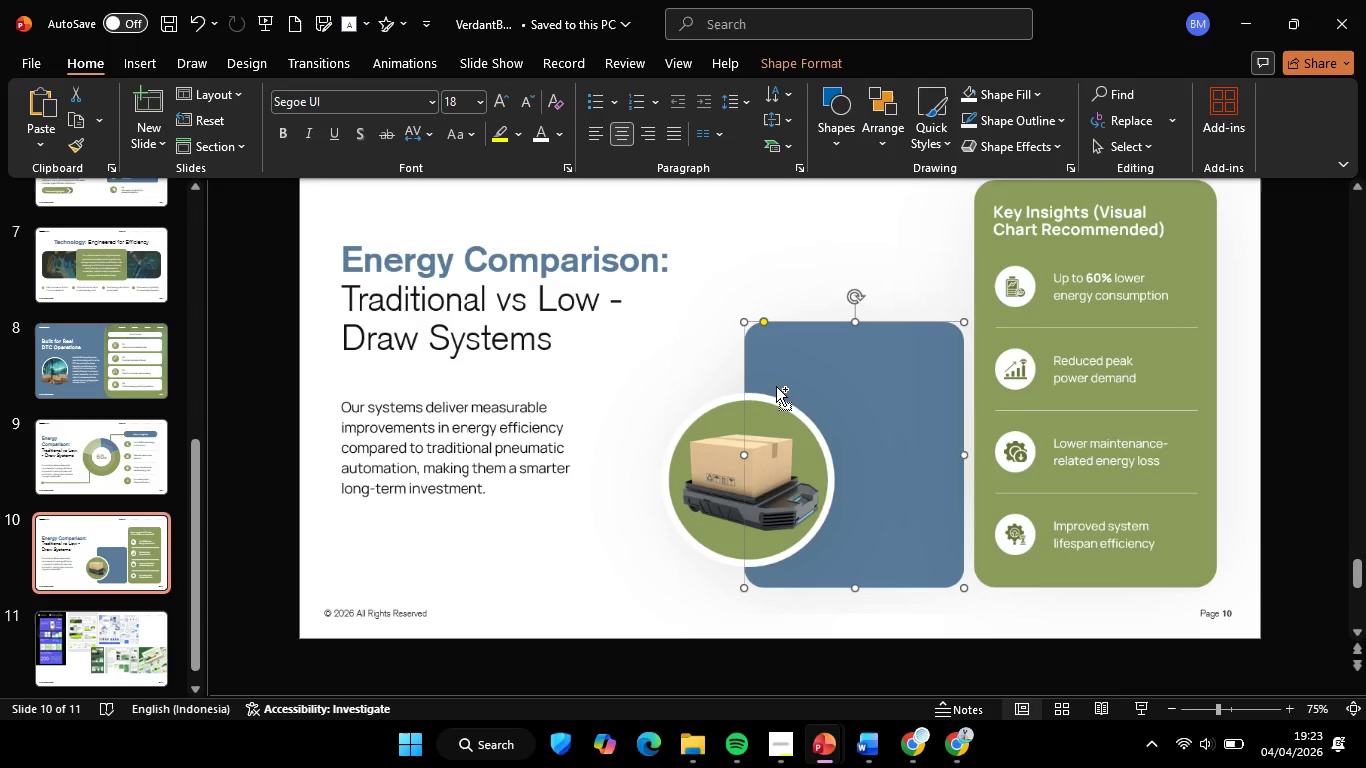 
hold_key(key=ControlLeft, duration=0.5)
scroll: coordinate [774, 384], scroll_direction: down, amount: 1.0
 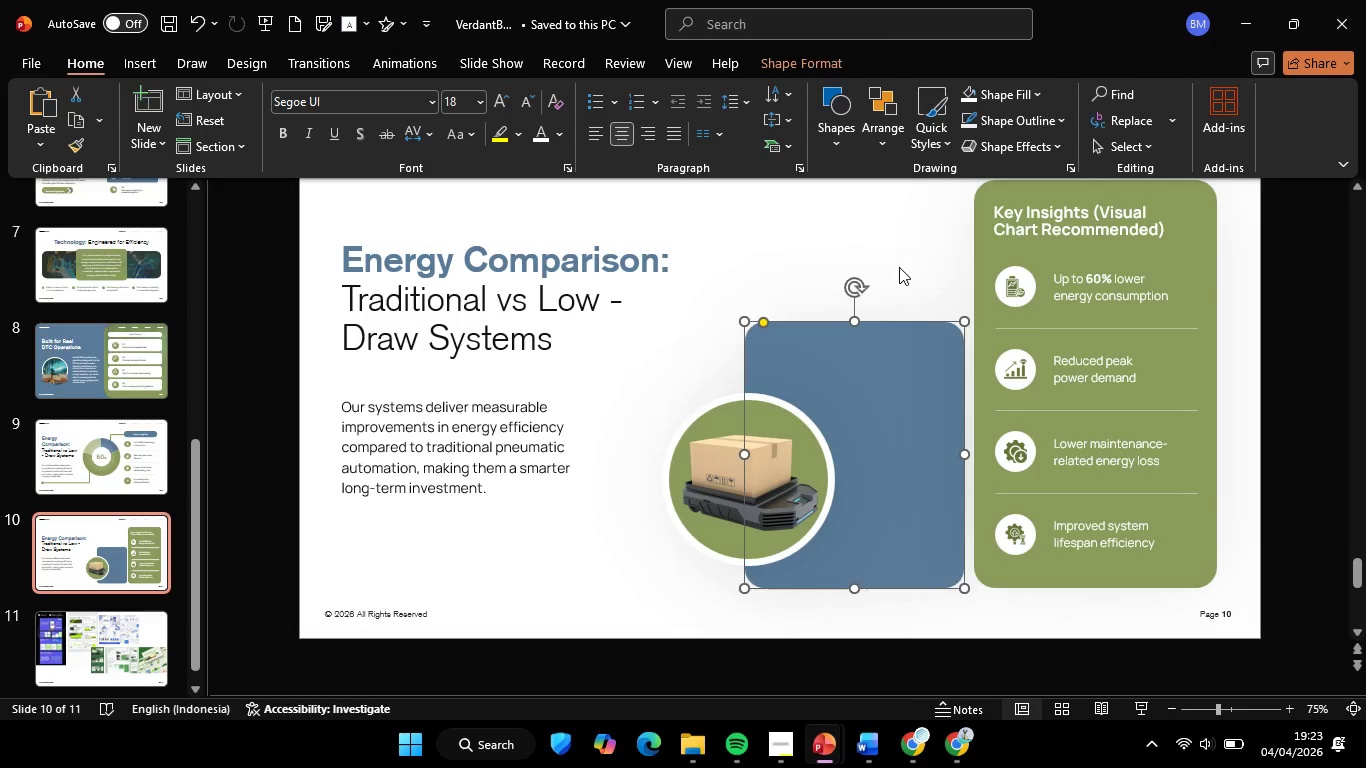 
left_click([899, 267])
 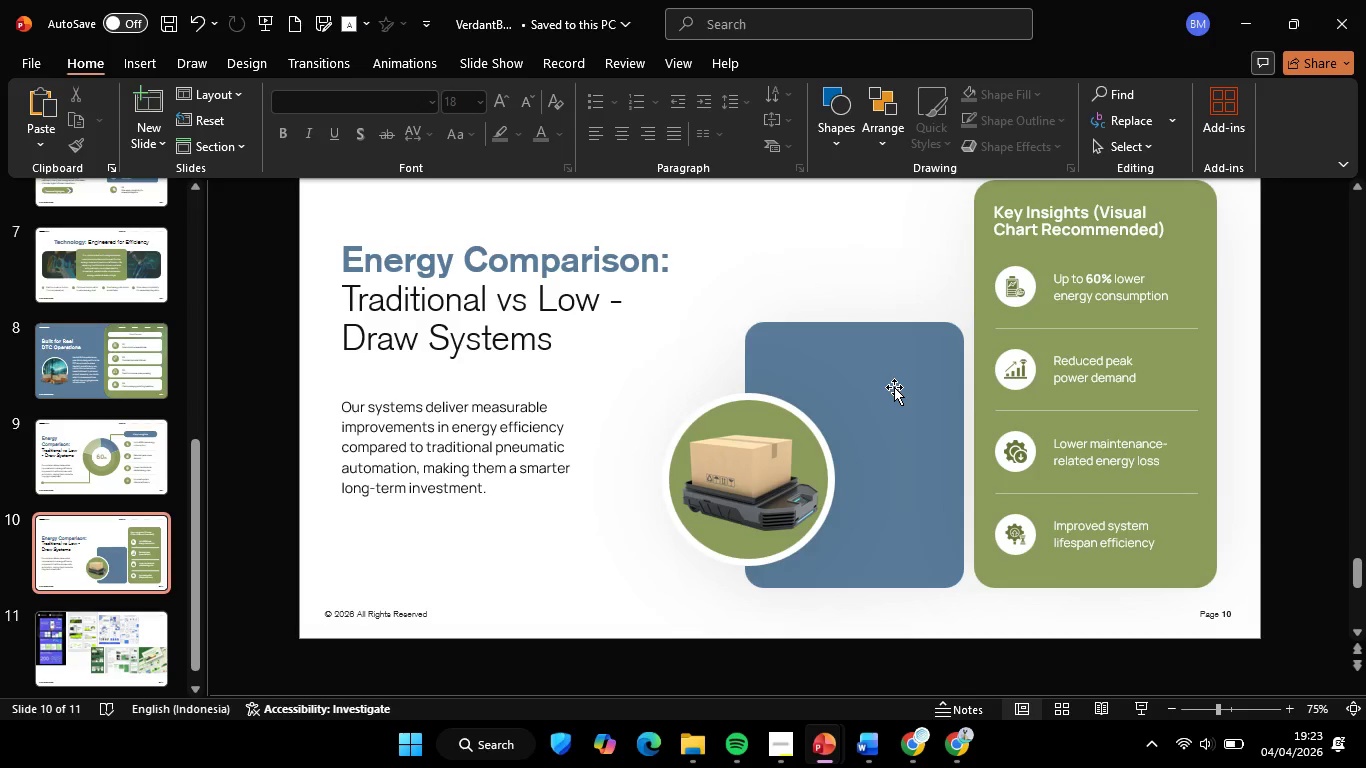 
left_click([894, 387])
 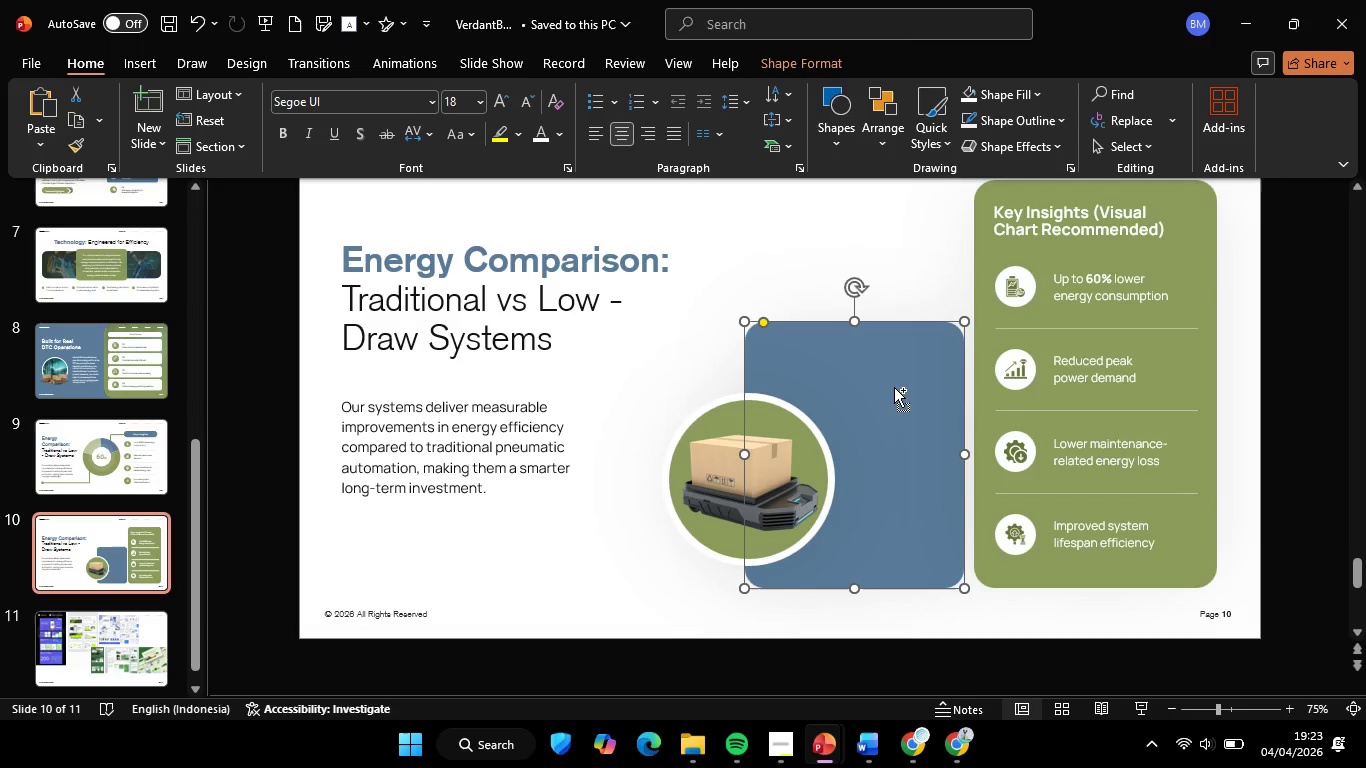 
key(Control+C)
 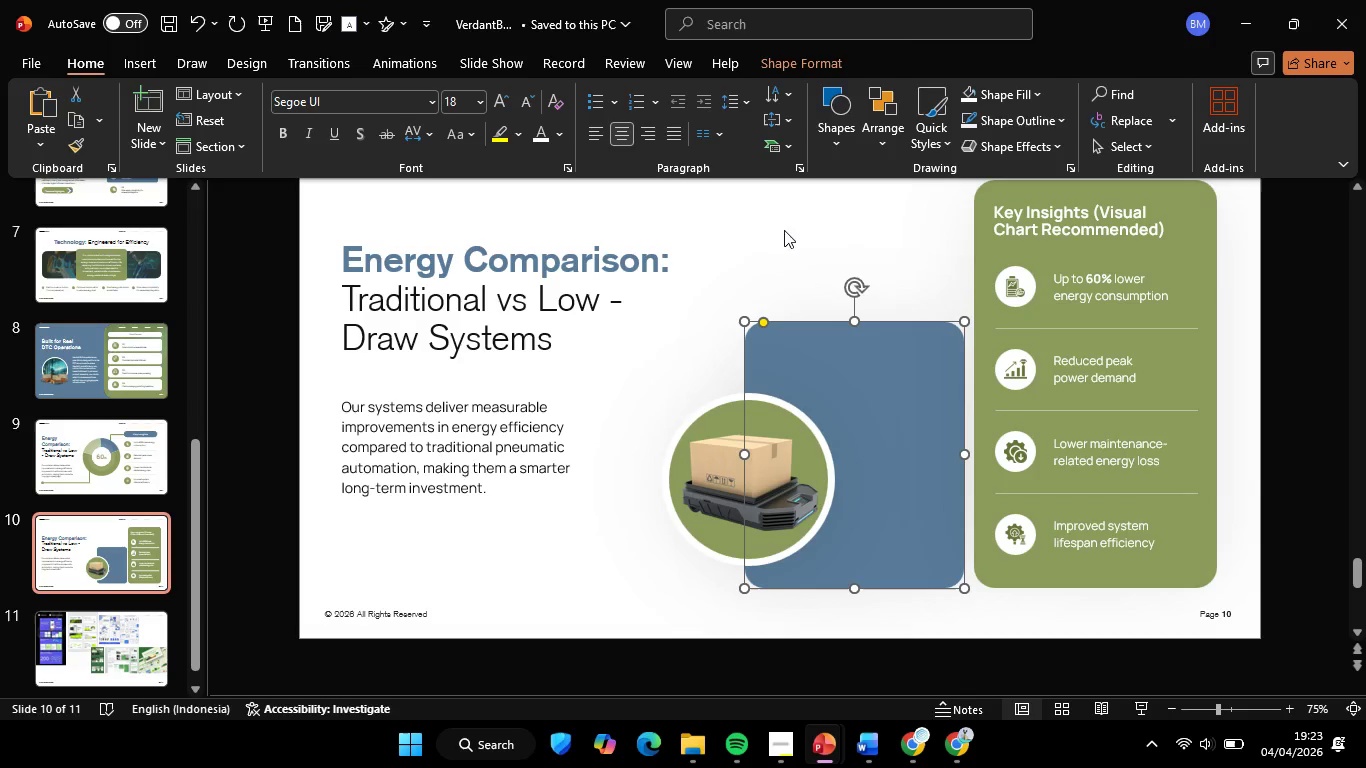 
key(Control+C)
 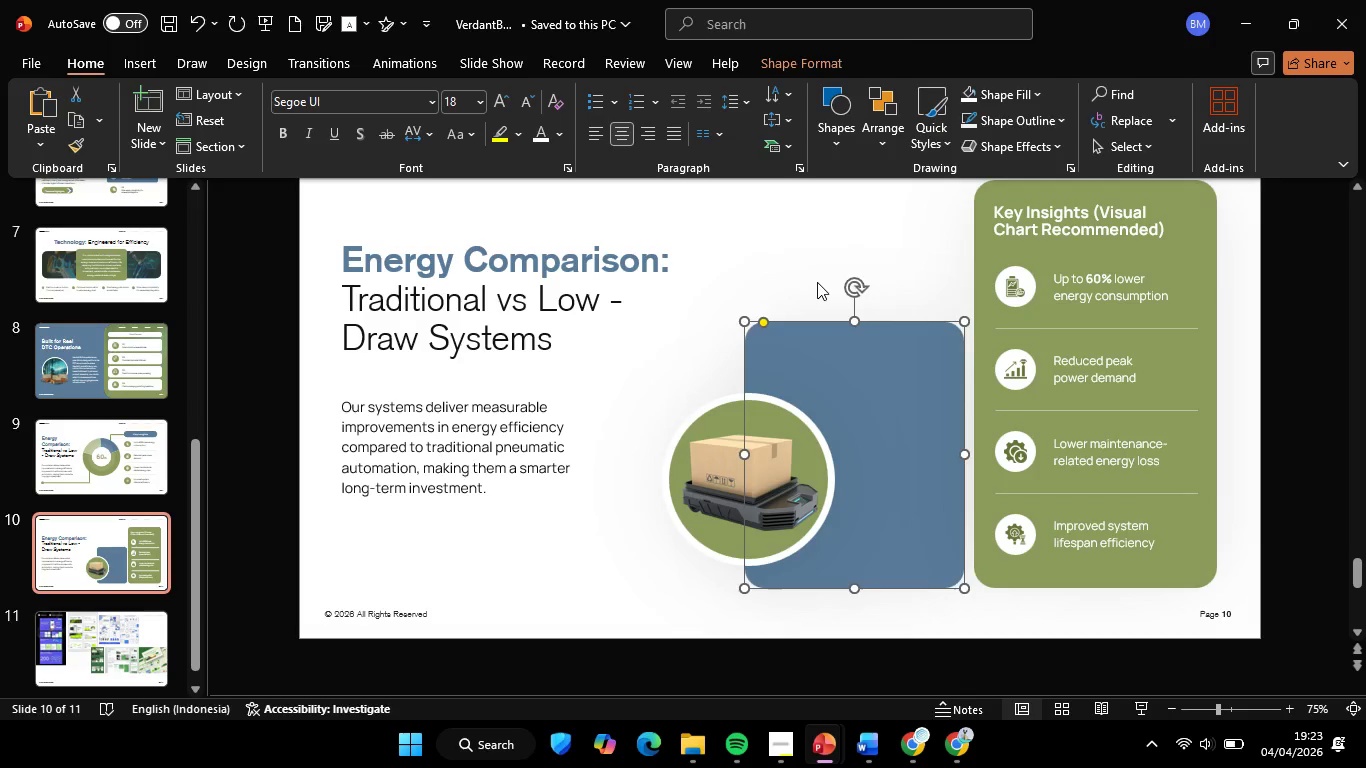 
left_click([817, 282])
 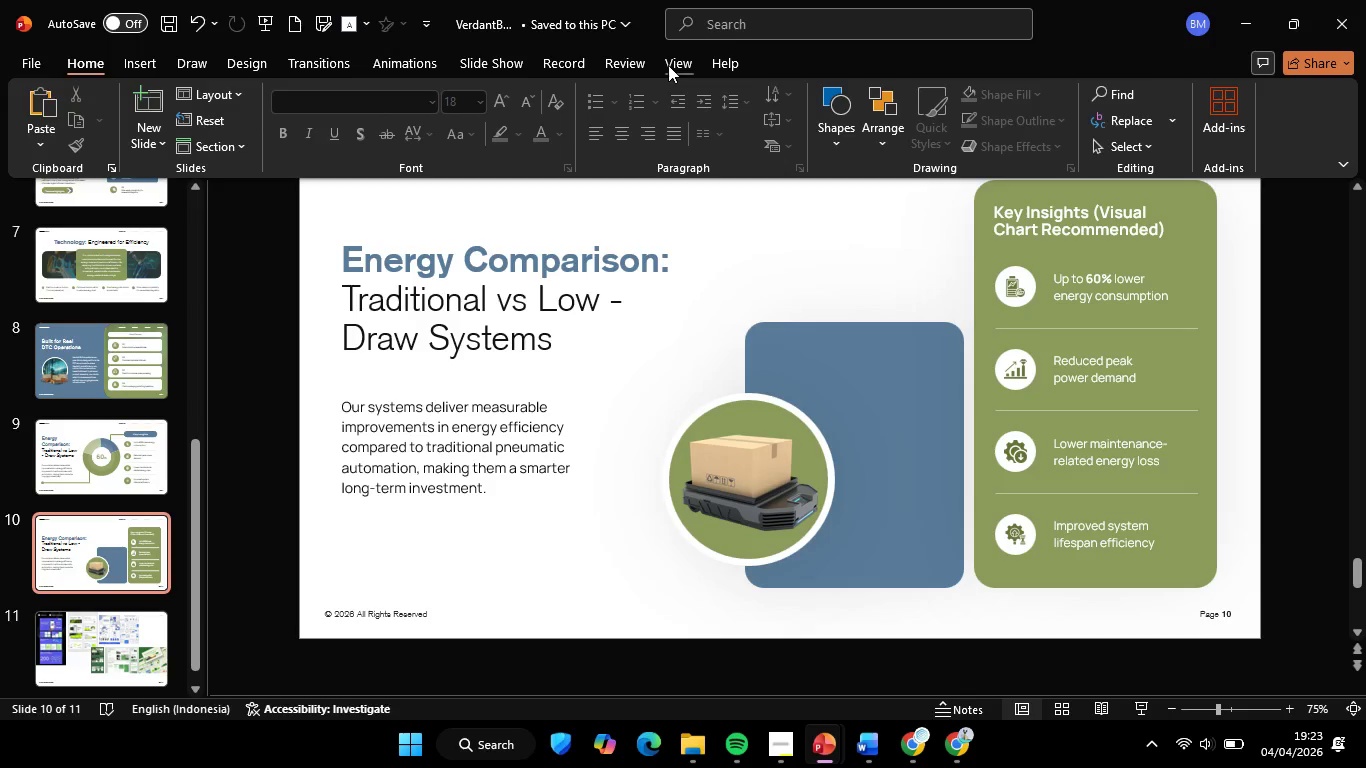 
left_click([668, 65])
 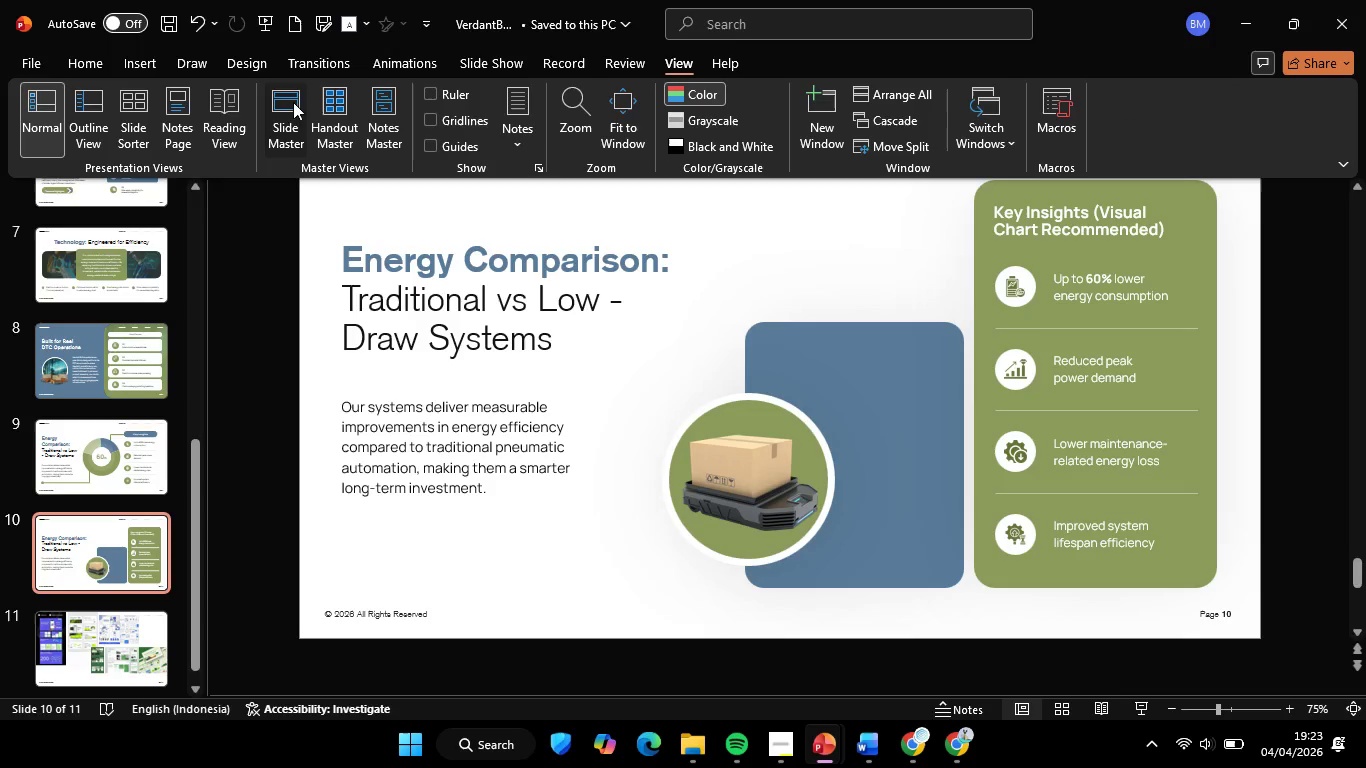 
left_click([293, 102])
 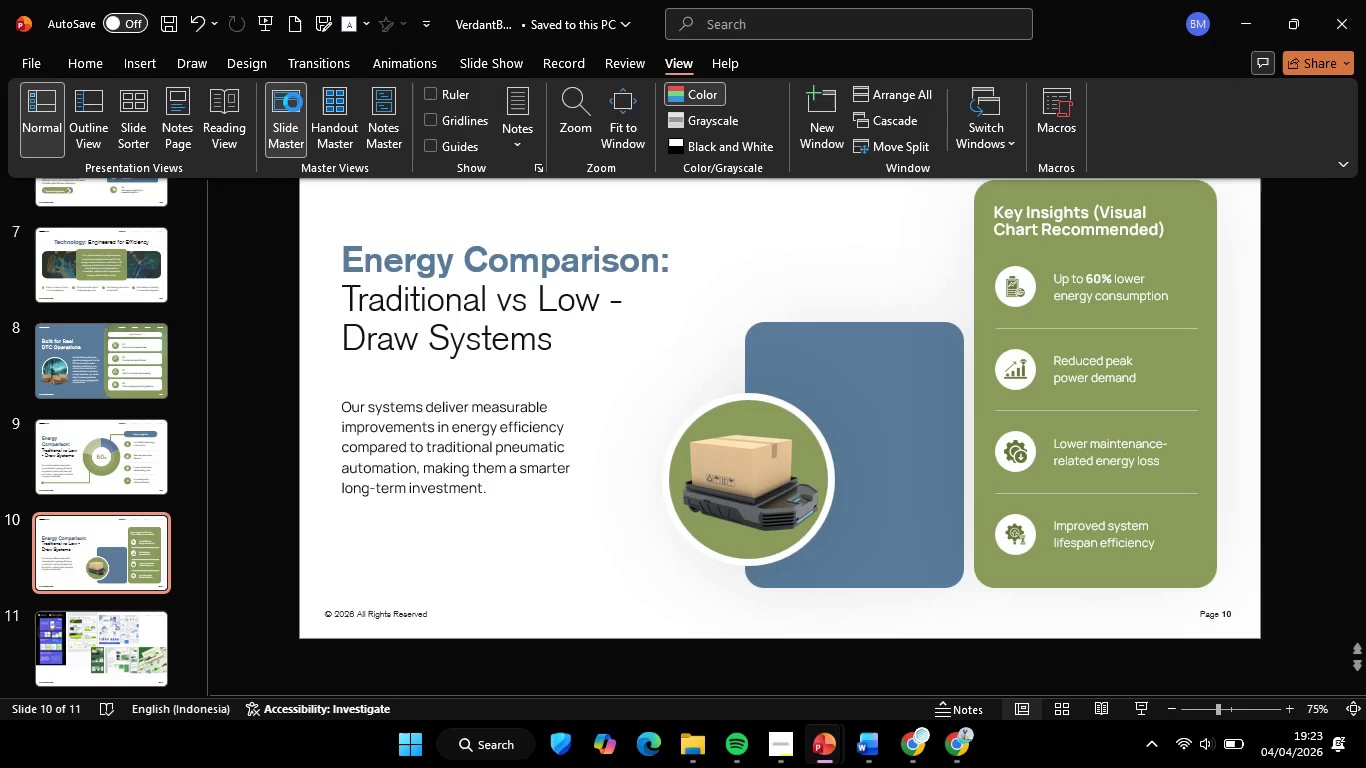 
scroll: coordinate [135, 529], scroll_direction: down, amount: 3.0
 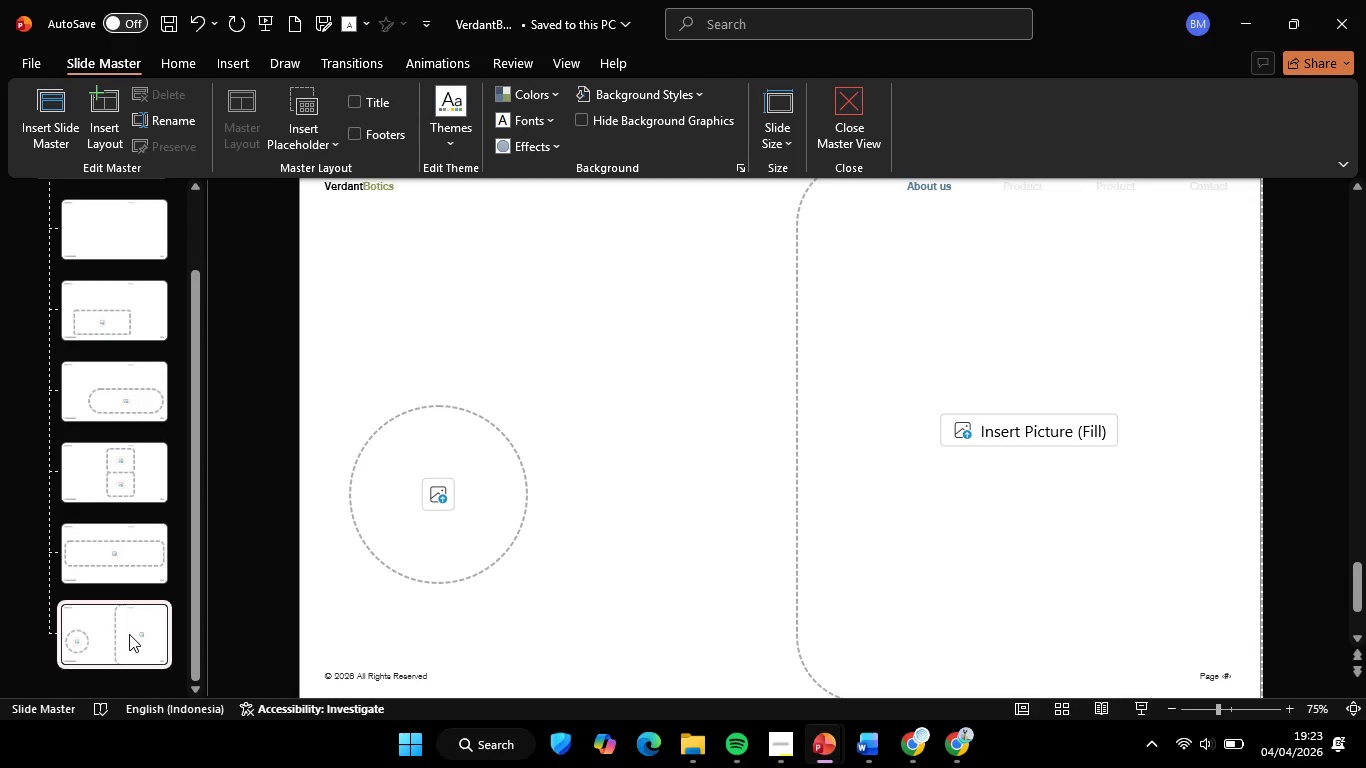 
left_click([129, 634])
 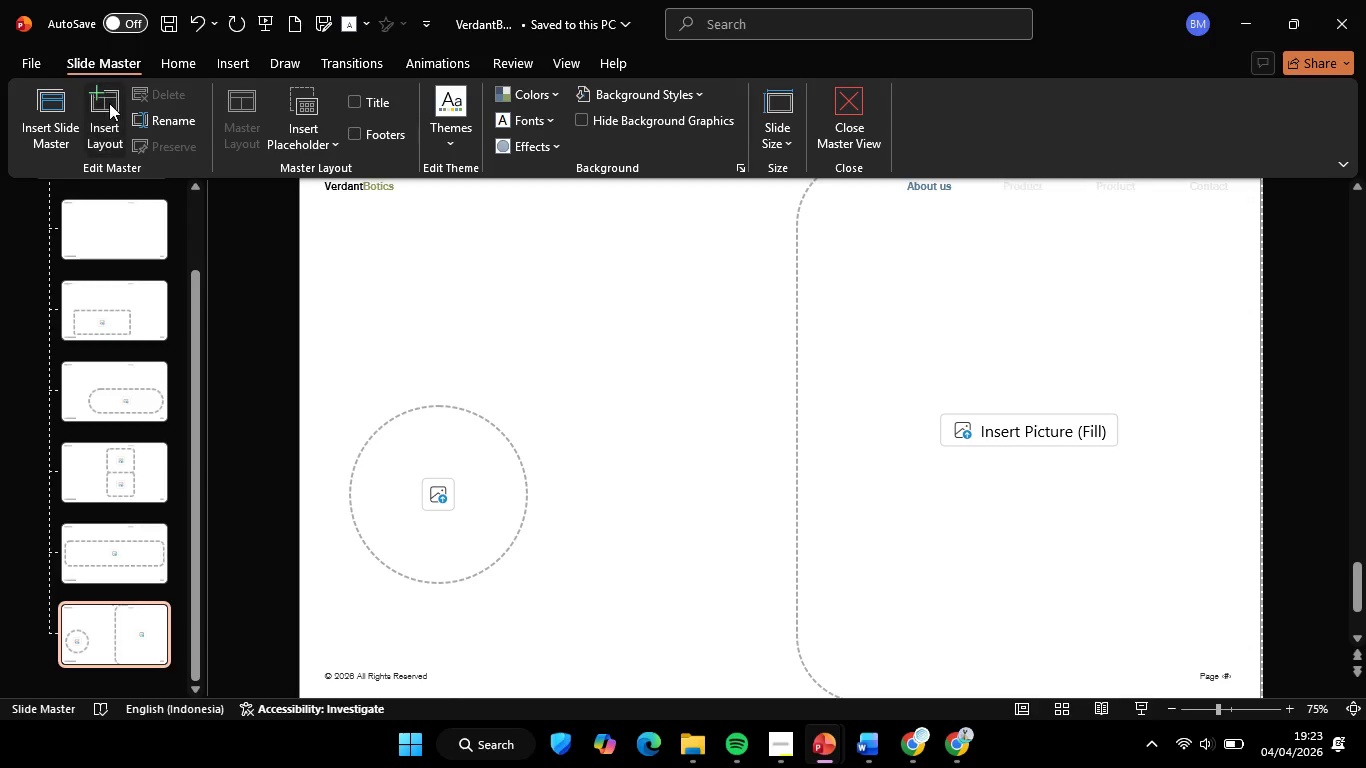 
left_click([109, 103])
 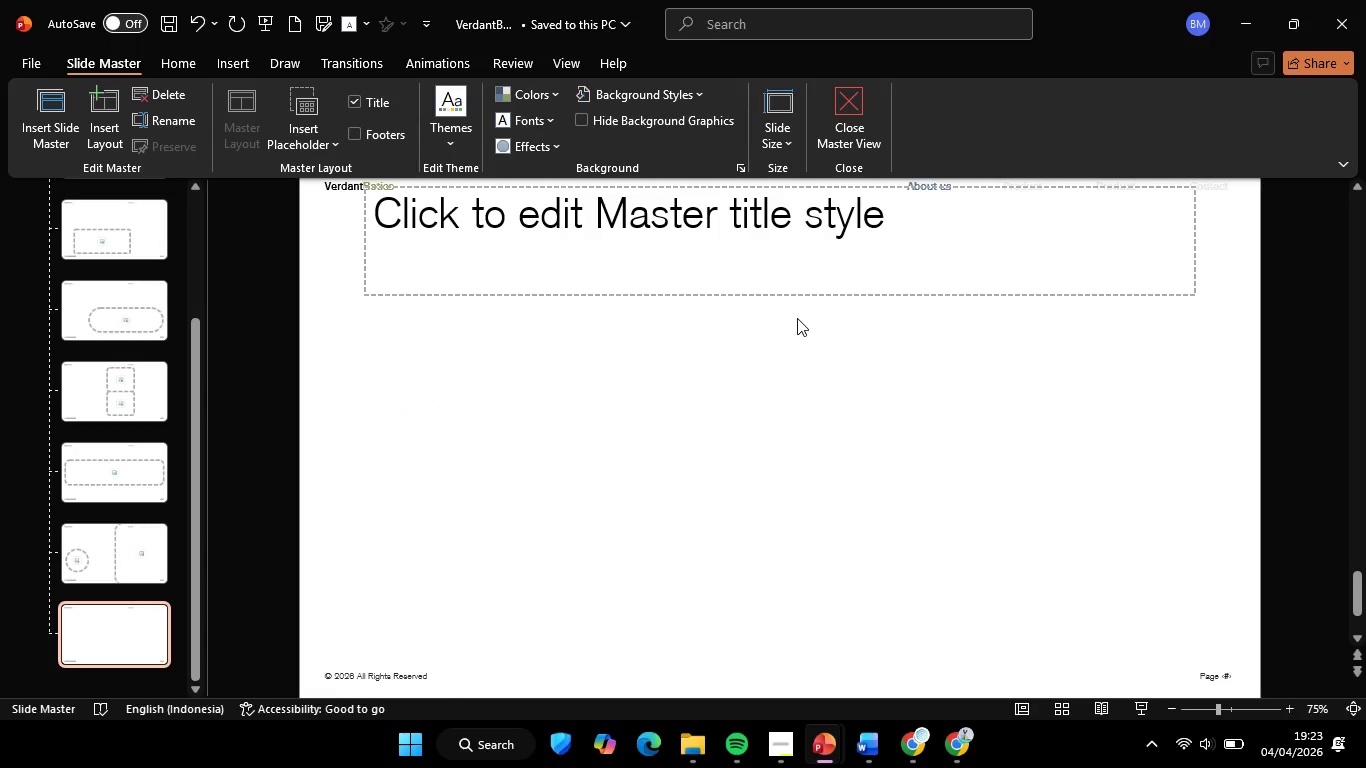 
left_click([808, 294])
 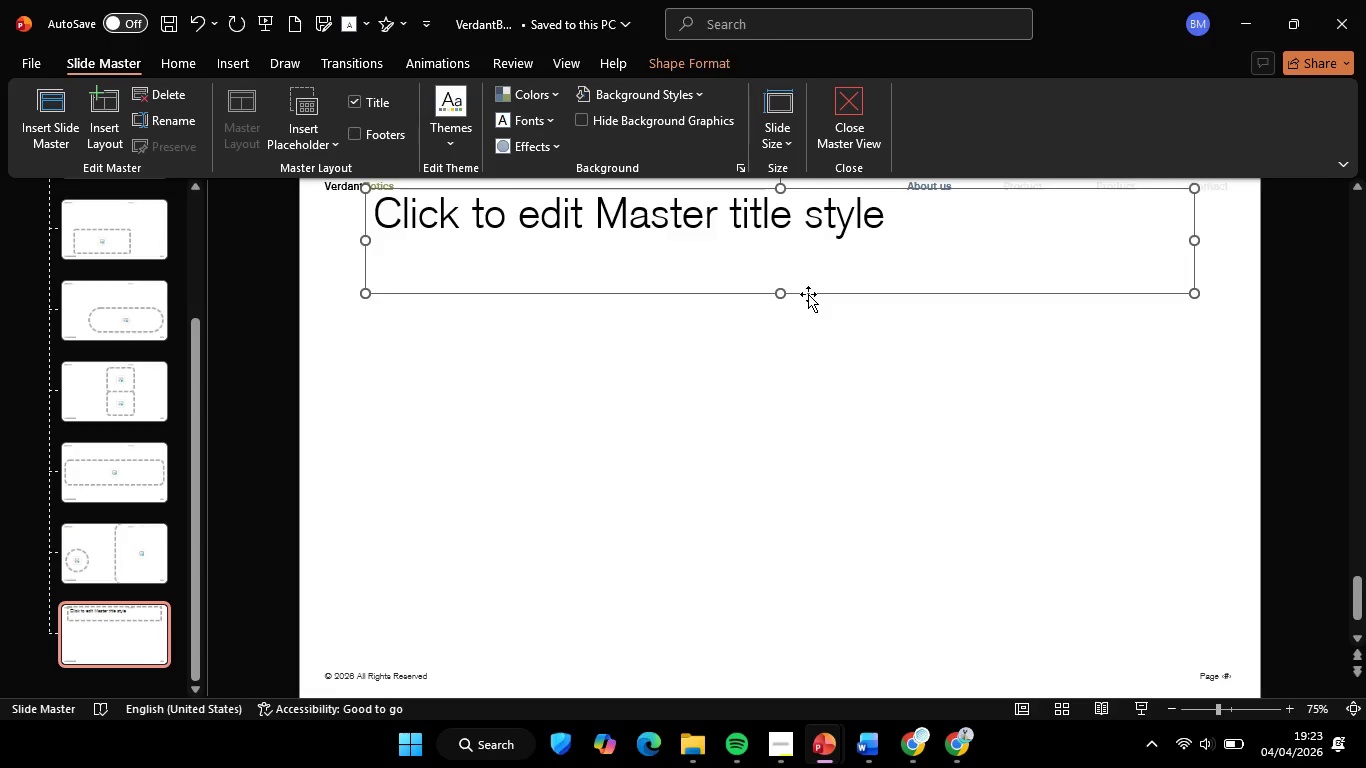 
key(Backspace)
 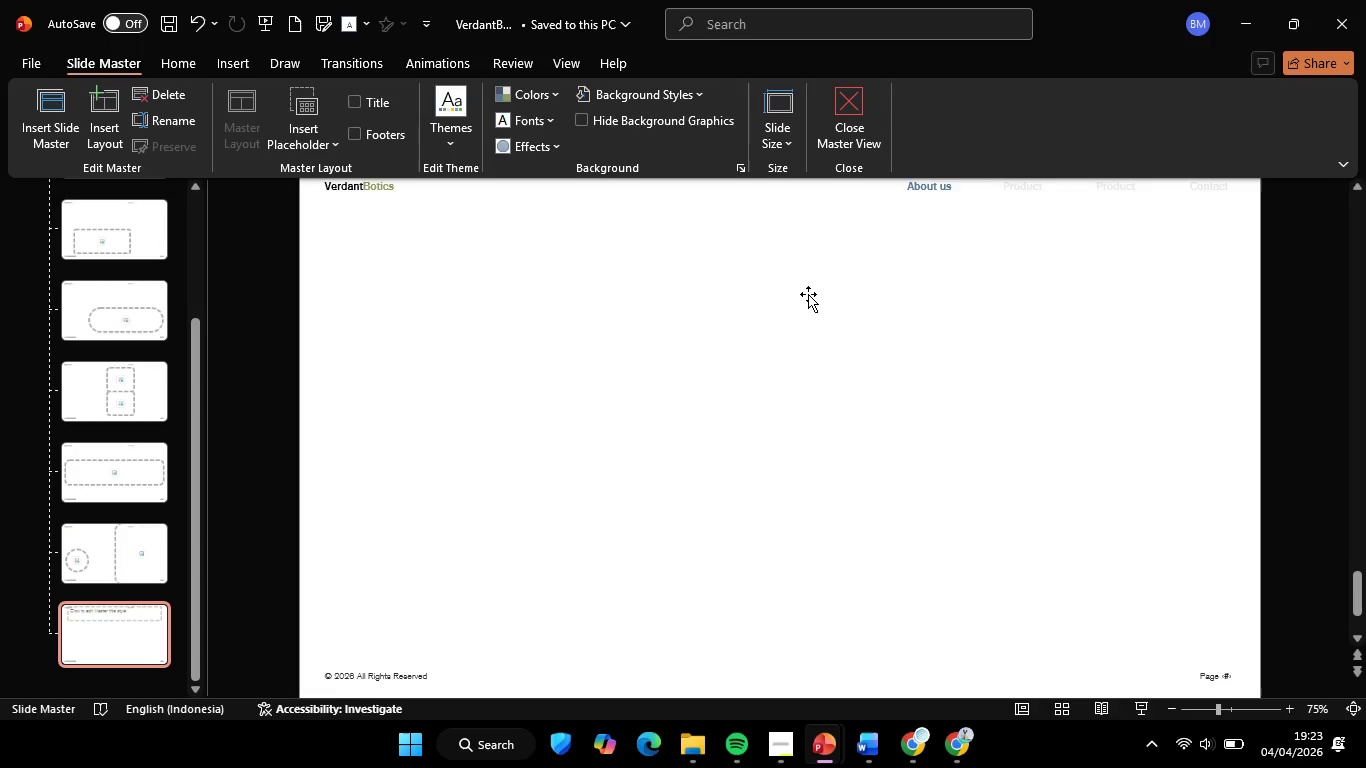 
key(Control+V)
 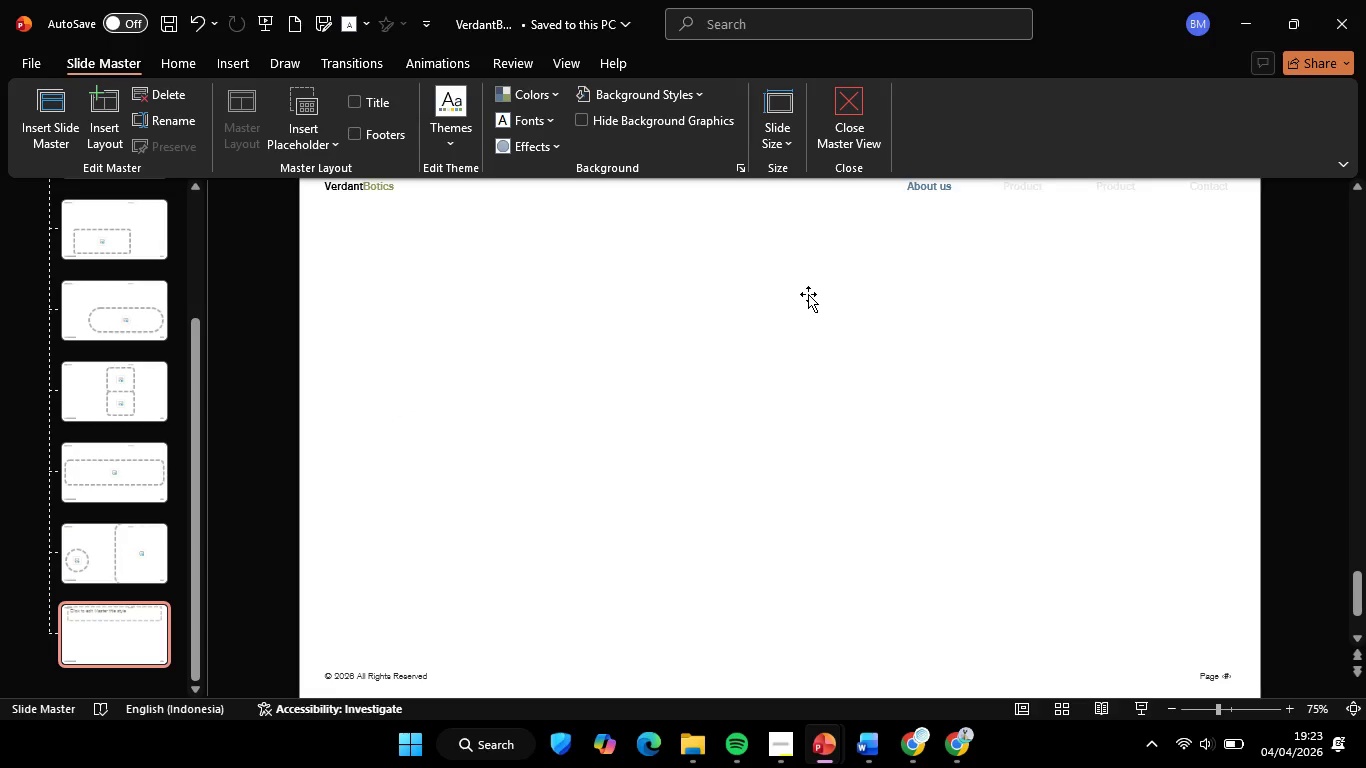 
left_click([893, 302])
 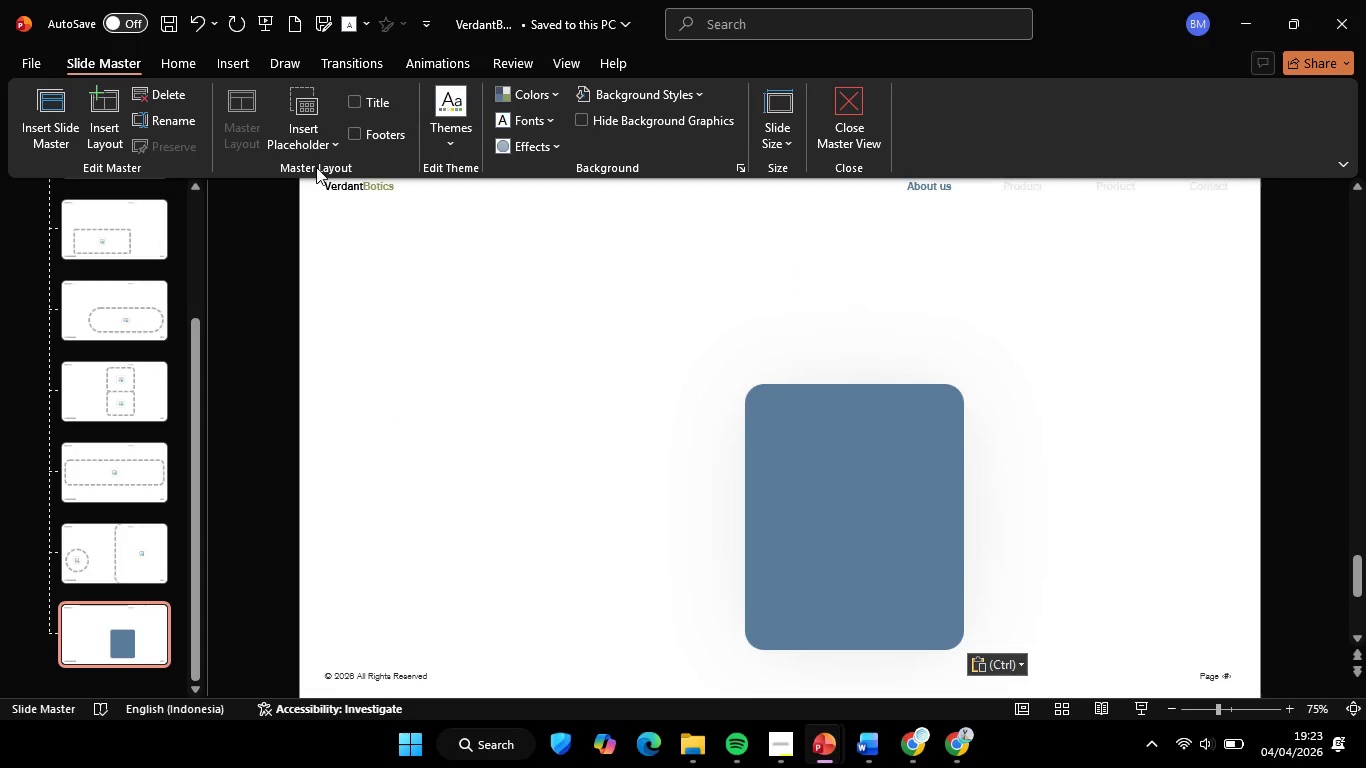 
left_click([301, 139])
 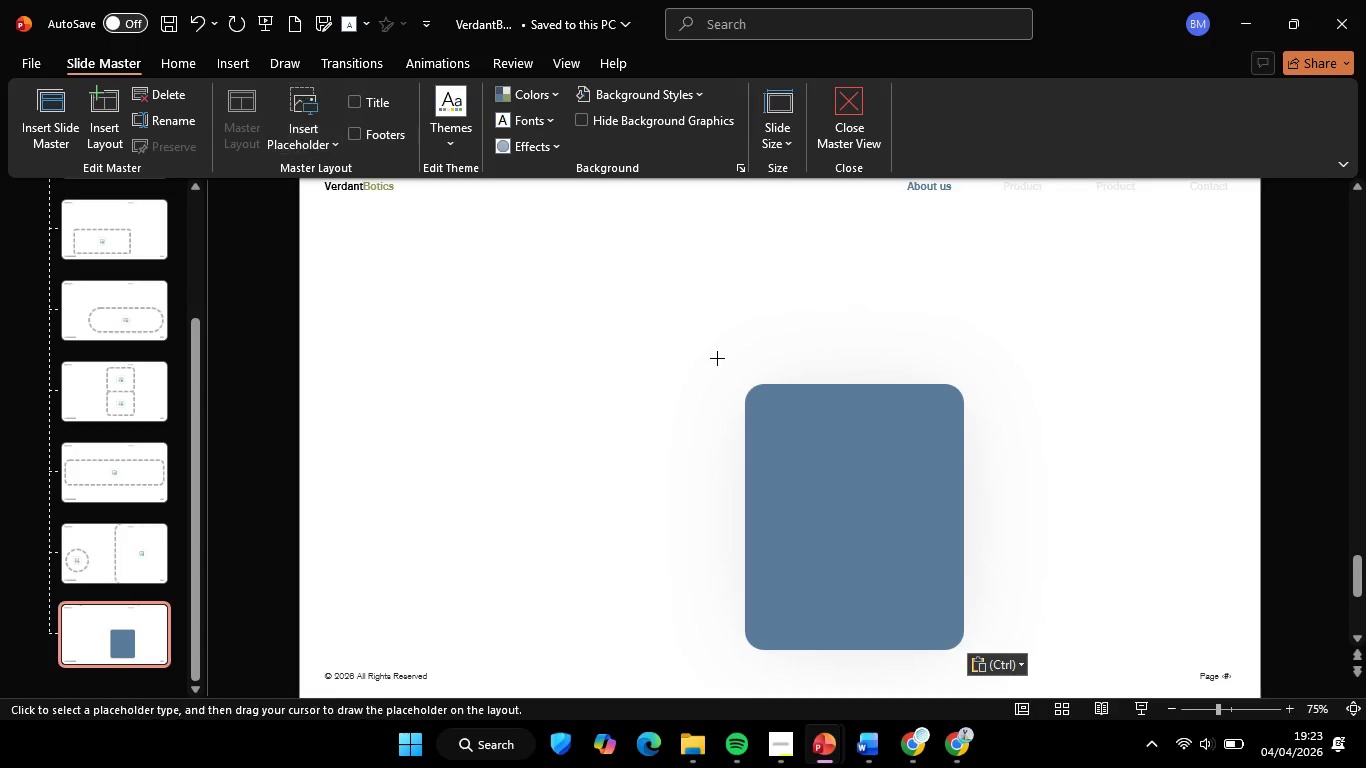 
left_click_drag(start_coordinate=[711, 343], to_coordinate=[982, 675])
 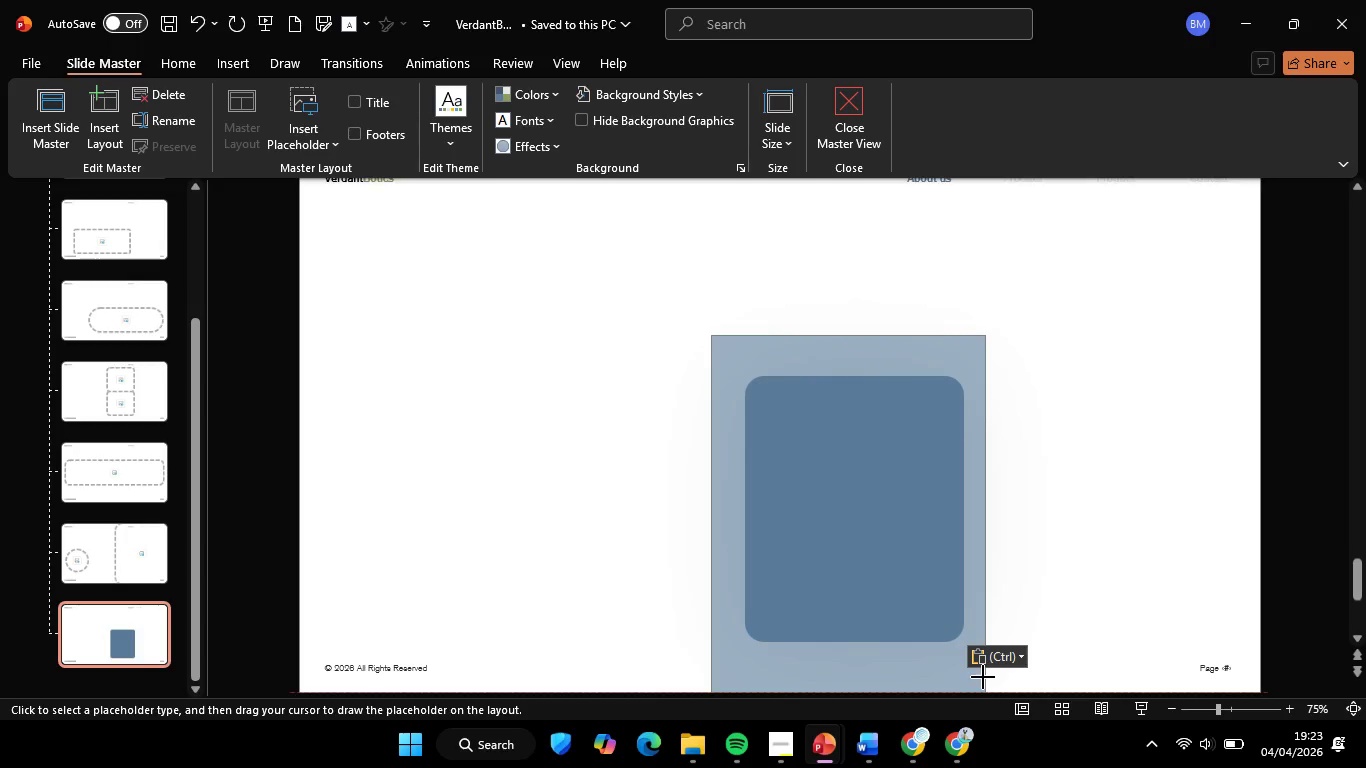 
right_click([982, 675])
 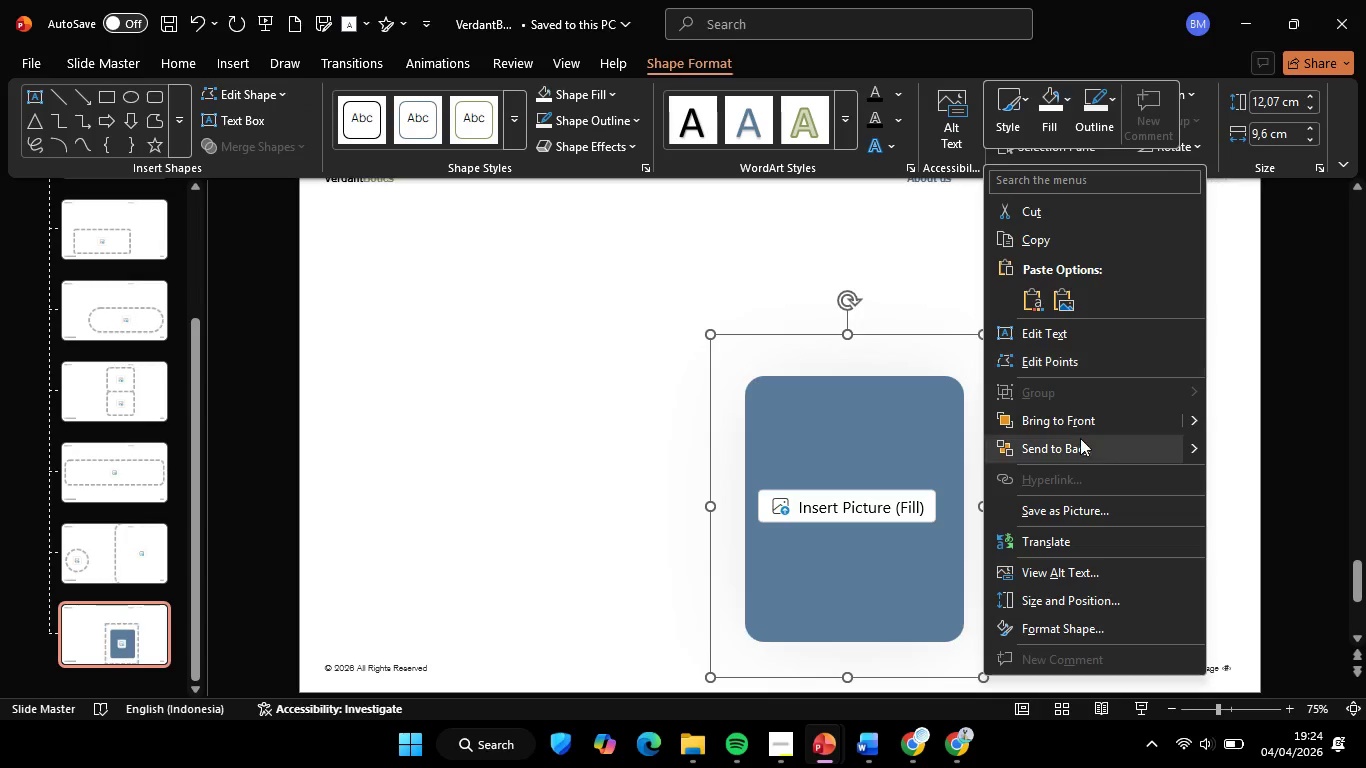 
left_click([1080, 438])
 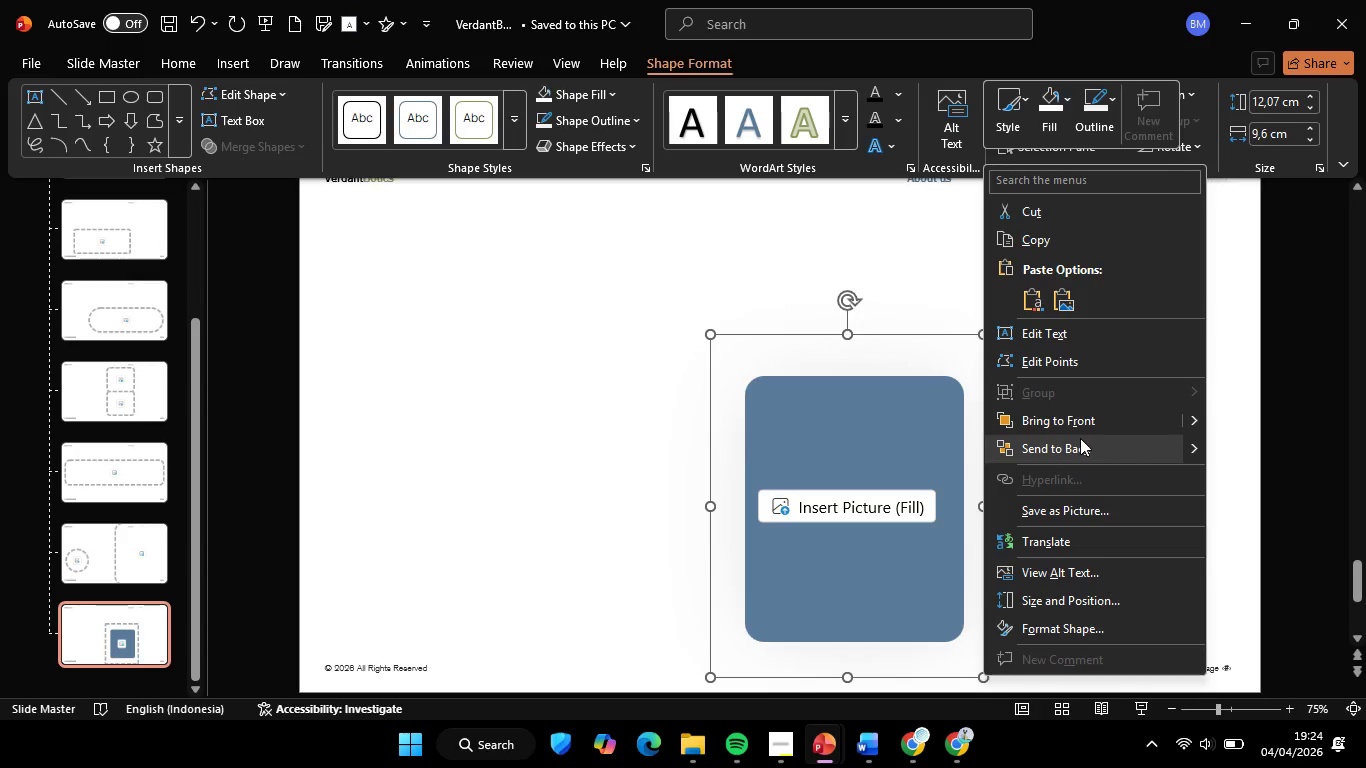 
hold_key(key=ShiftLeft, duration=0.47)
double_click([932, 407])
 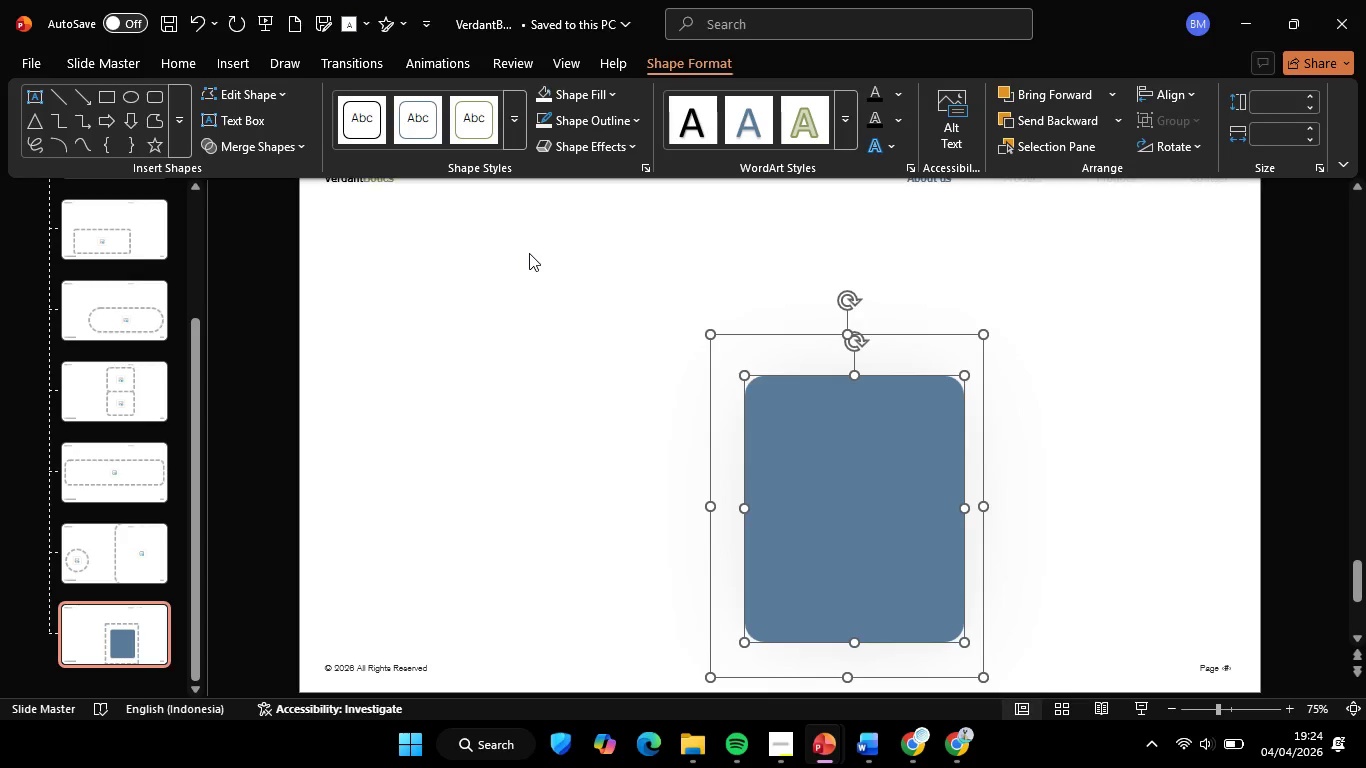 
left_click([245, 150])
 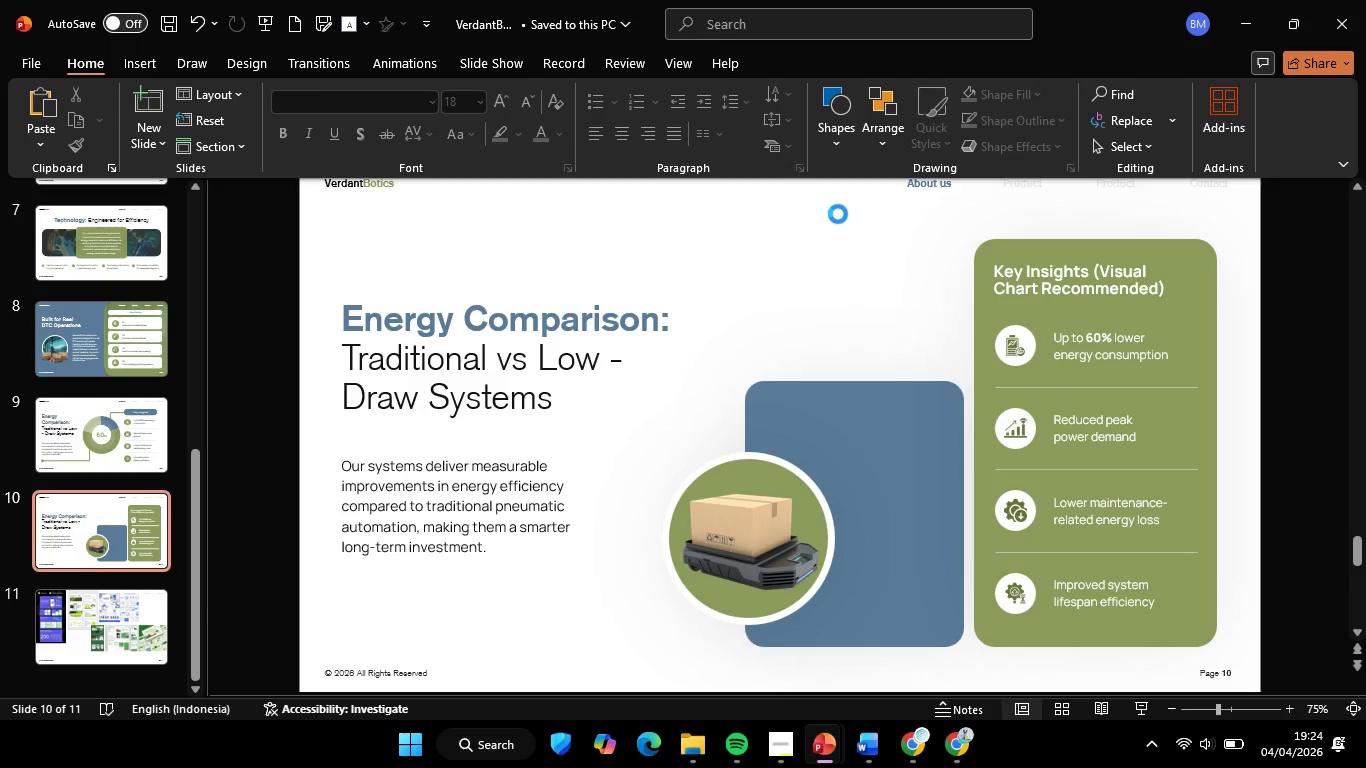 
wait(5.14)
 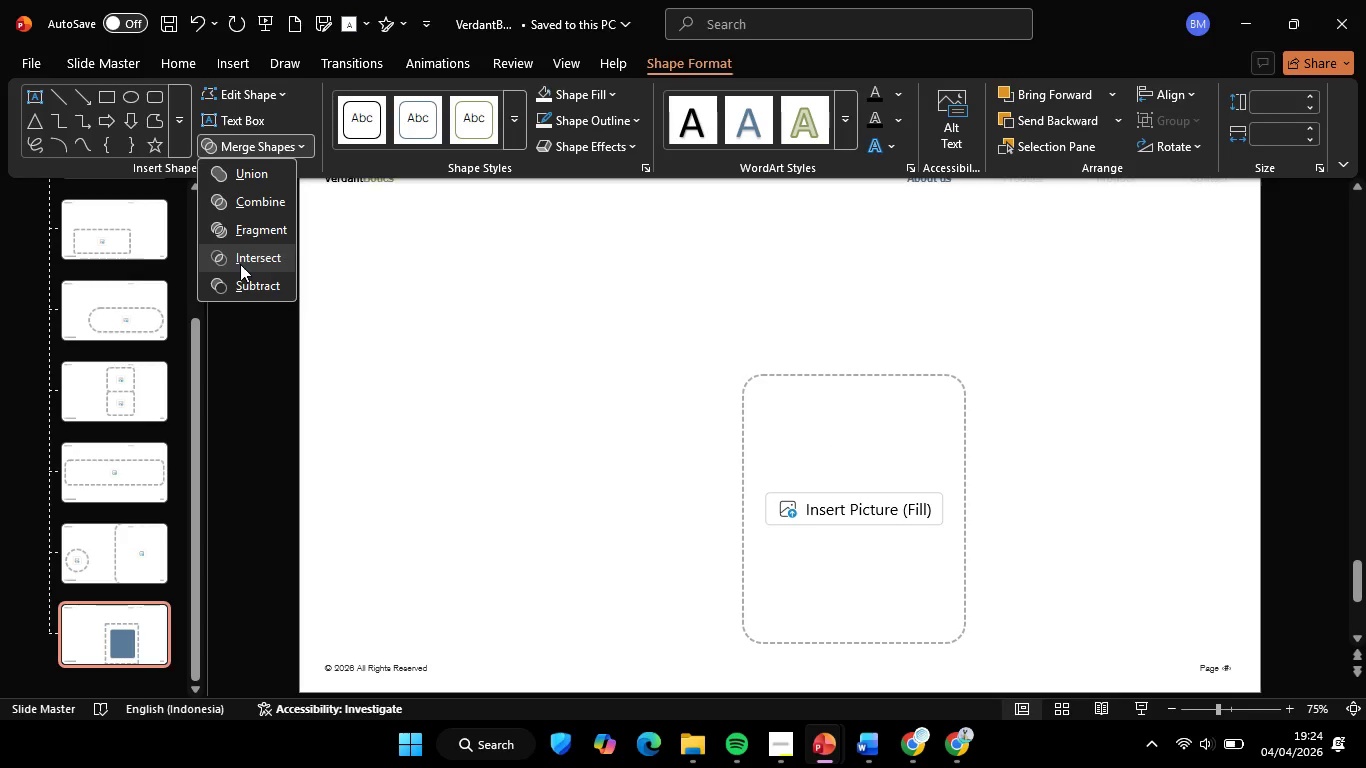 
left_click([243, 369])
 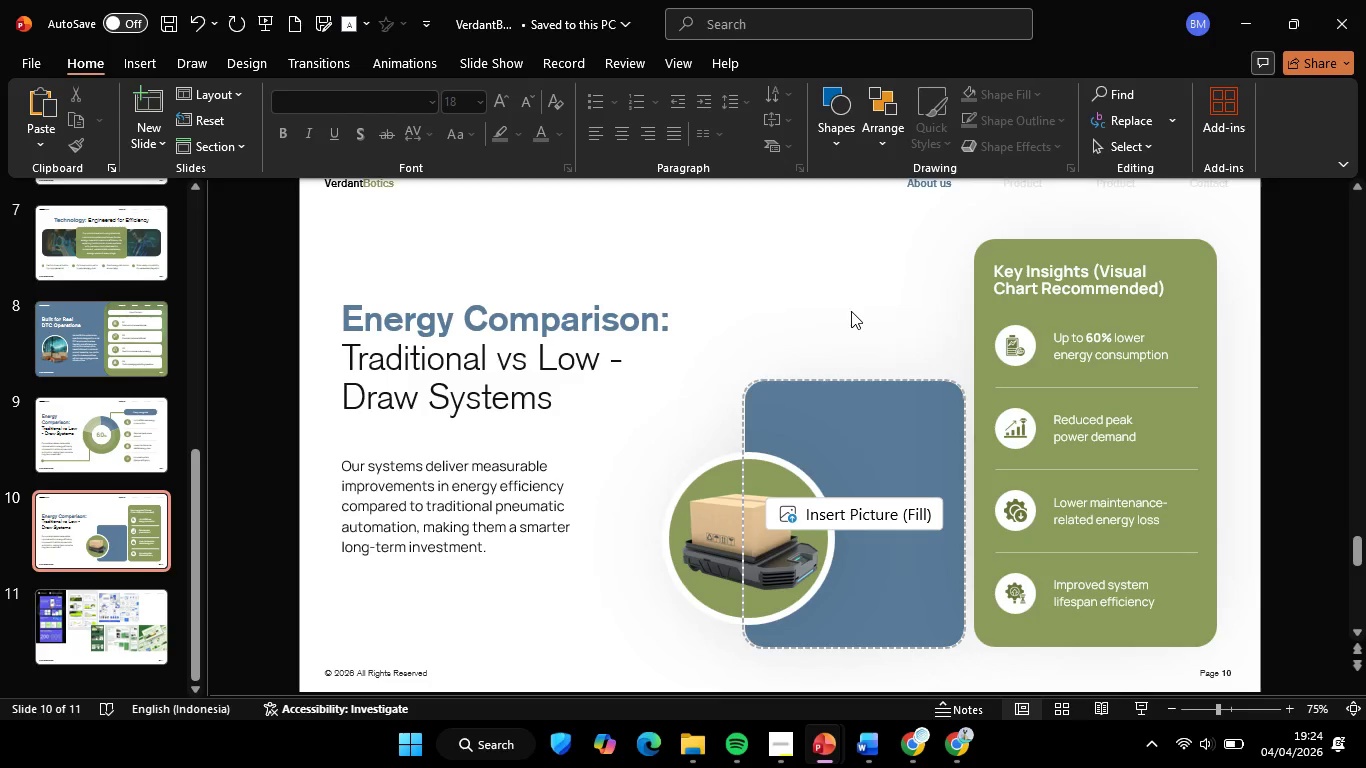 
double_click([851, 311])
 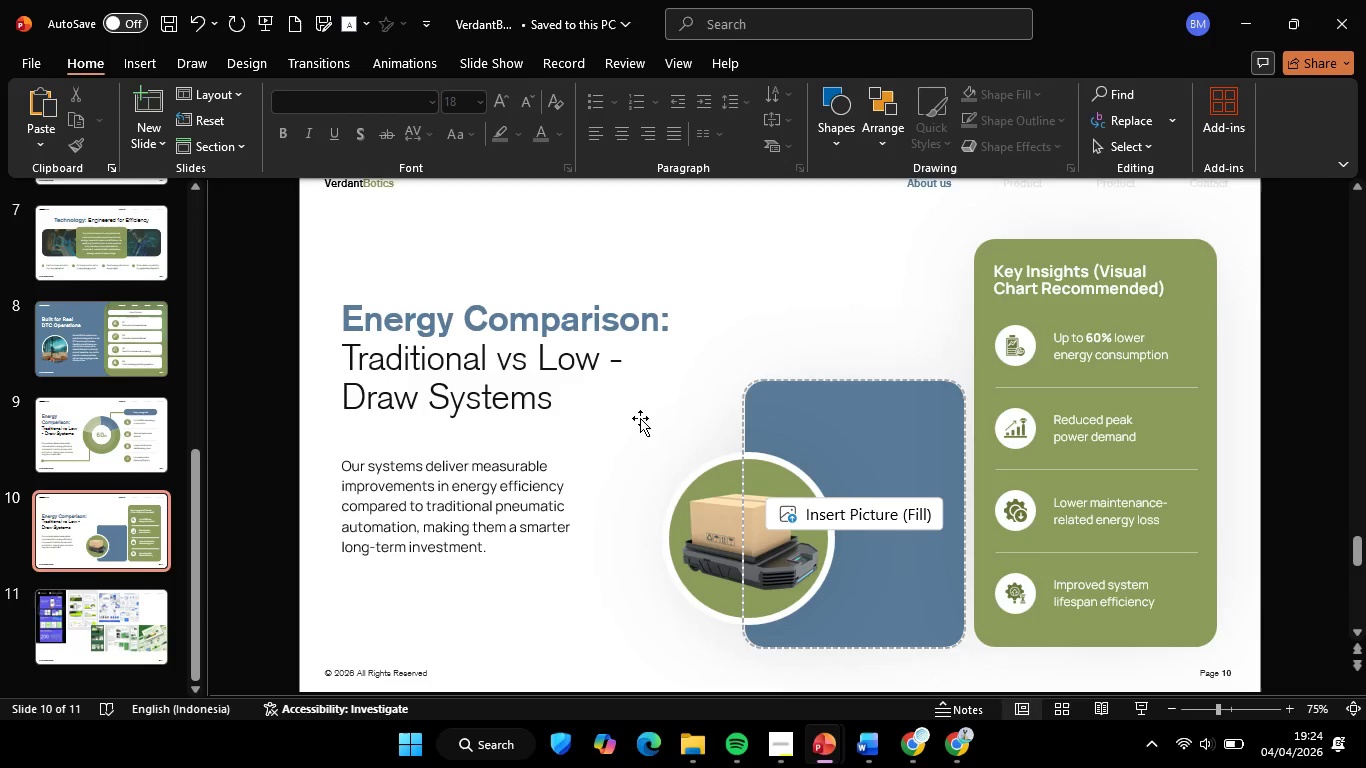 
left_click_drag(start_coordinate=[640, 418], to_coordinate=[742, 476])
 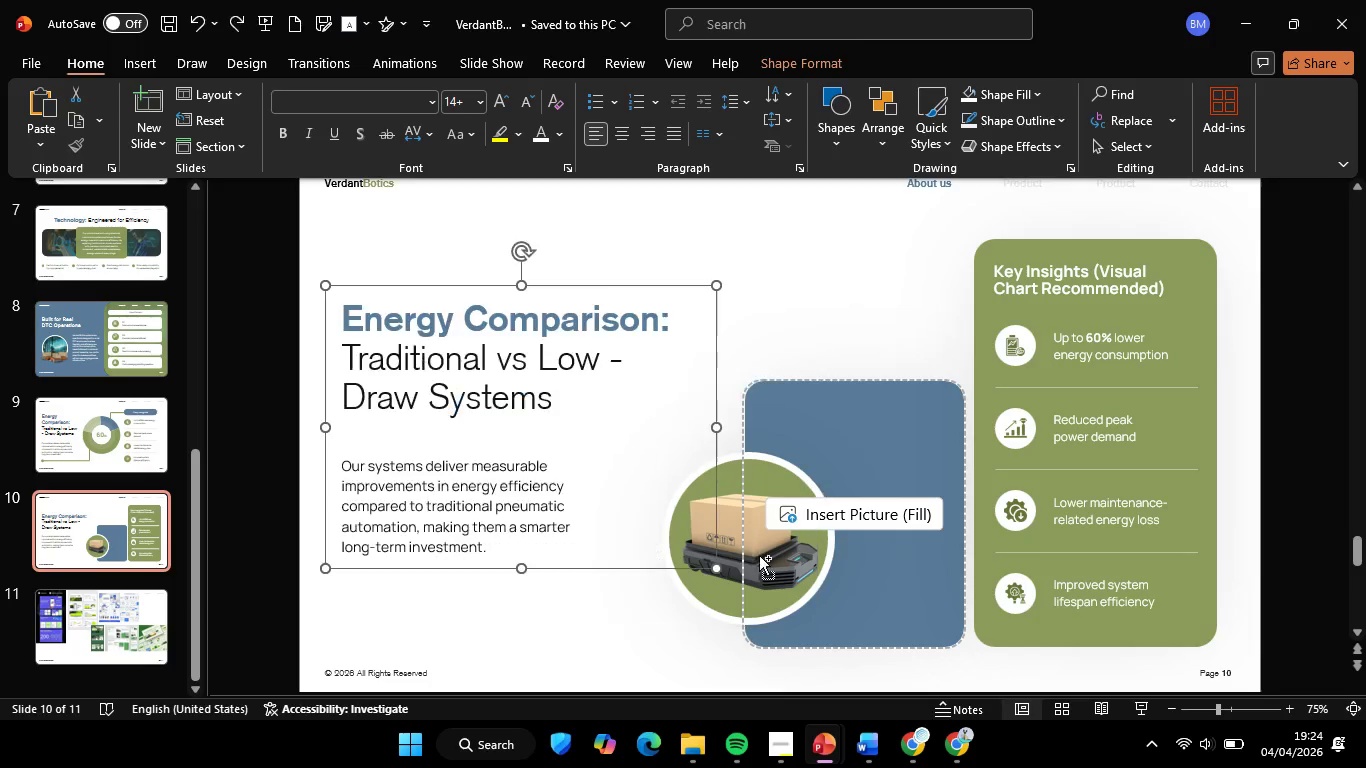 
key(Control+ControlLeft)
 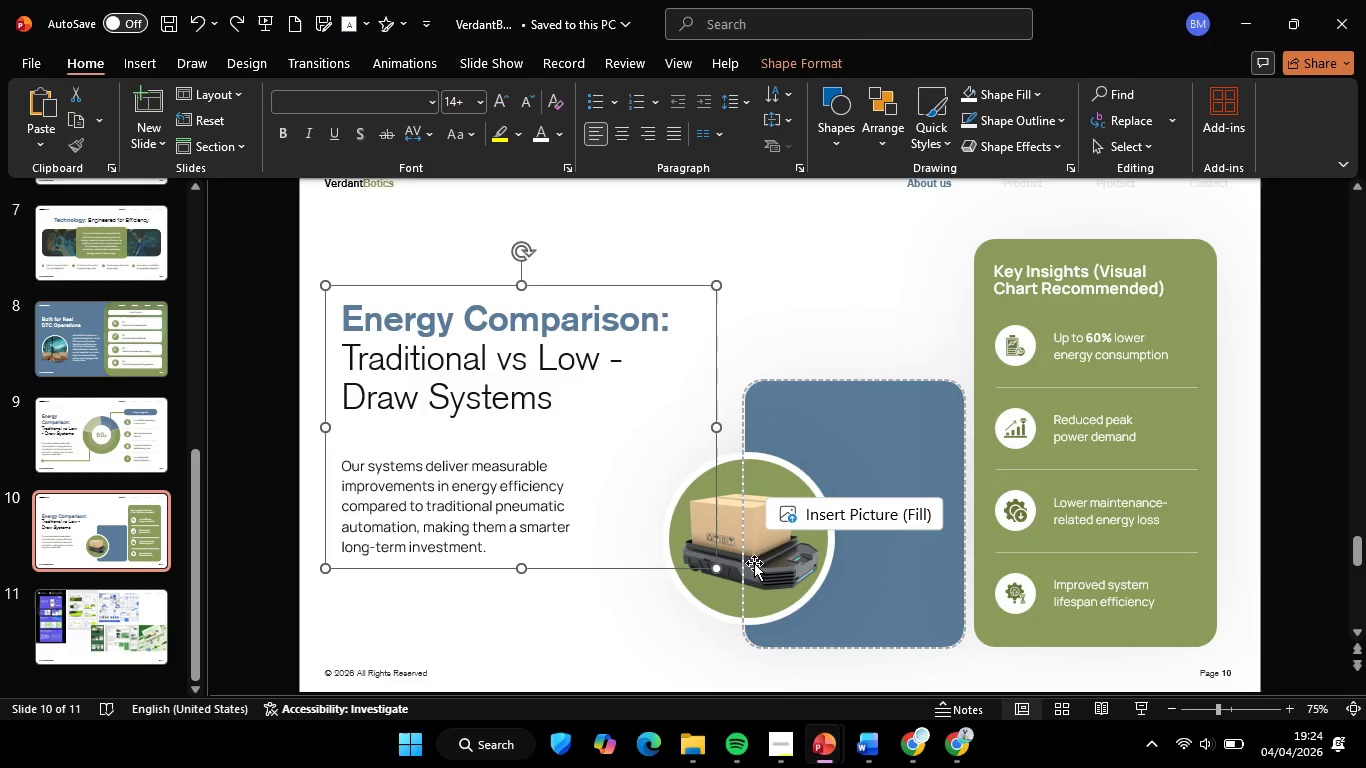 
key(Control+Z)
 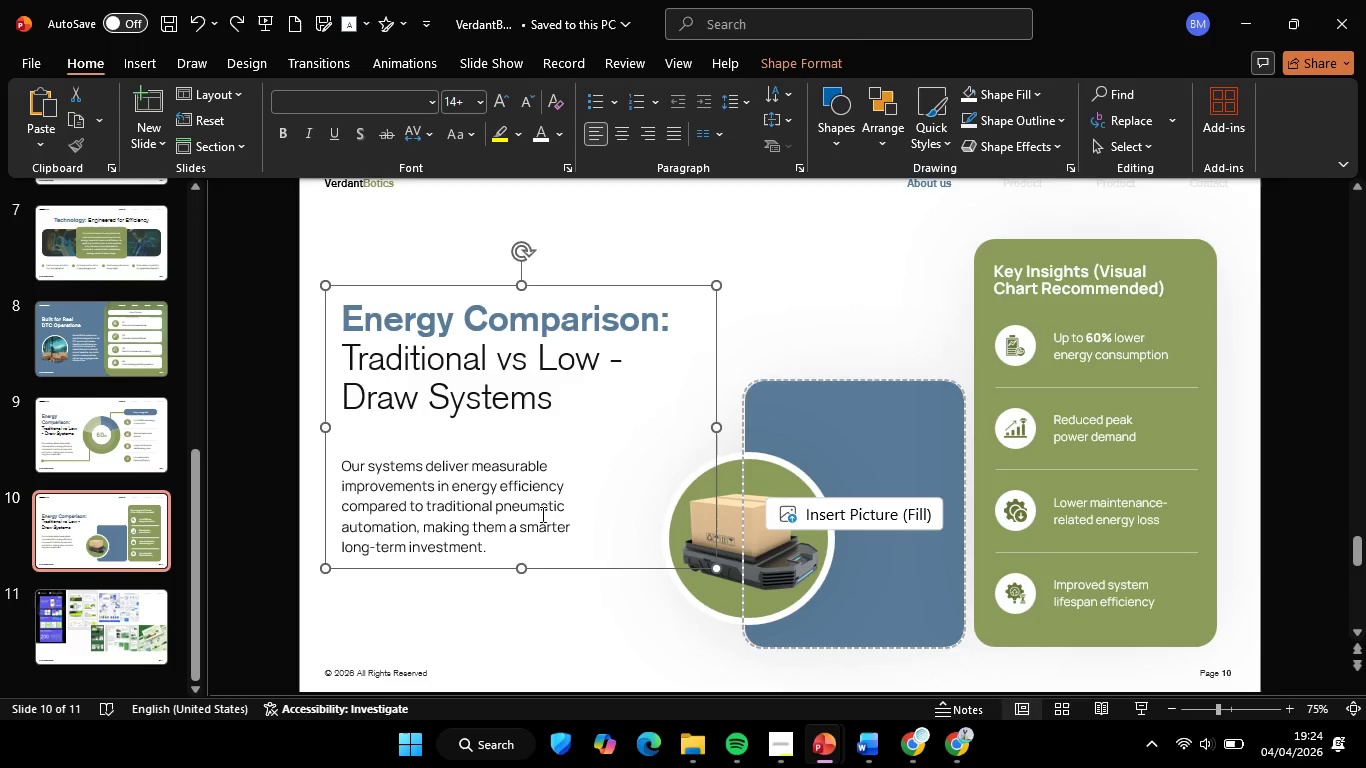 
left_click([541, 514])
 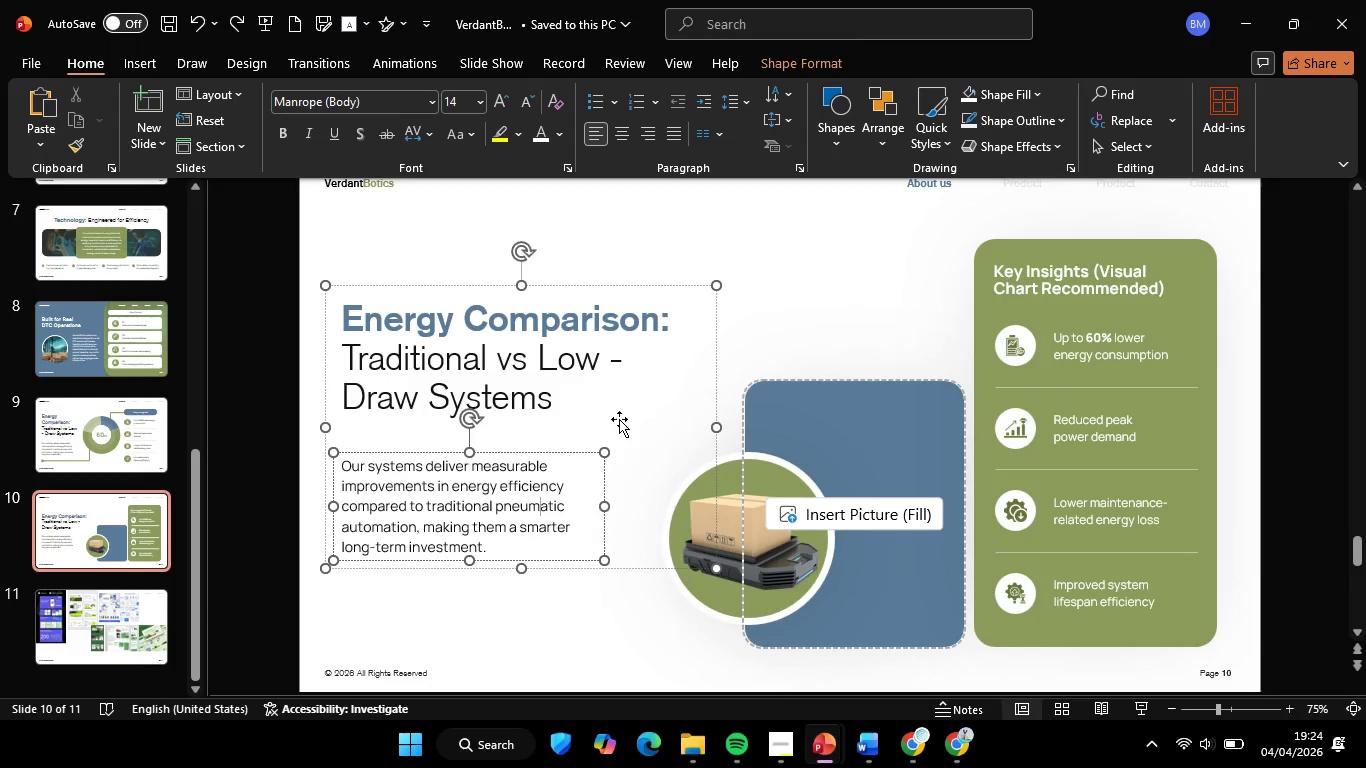 
key(Shift+ShiftLeft)
 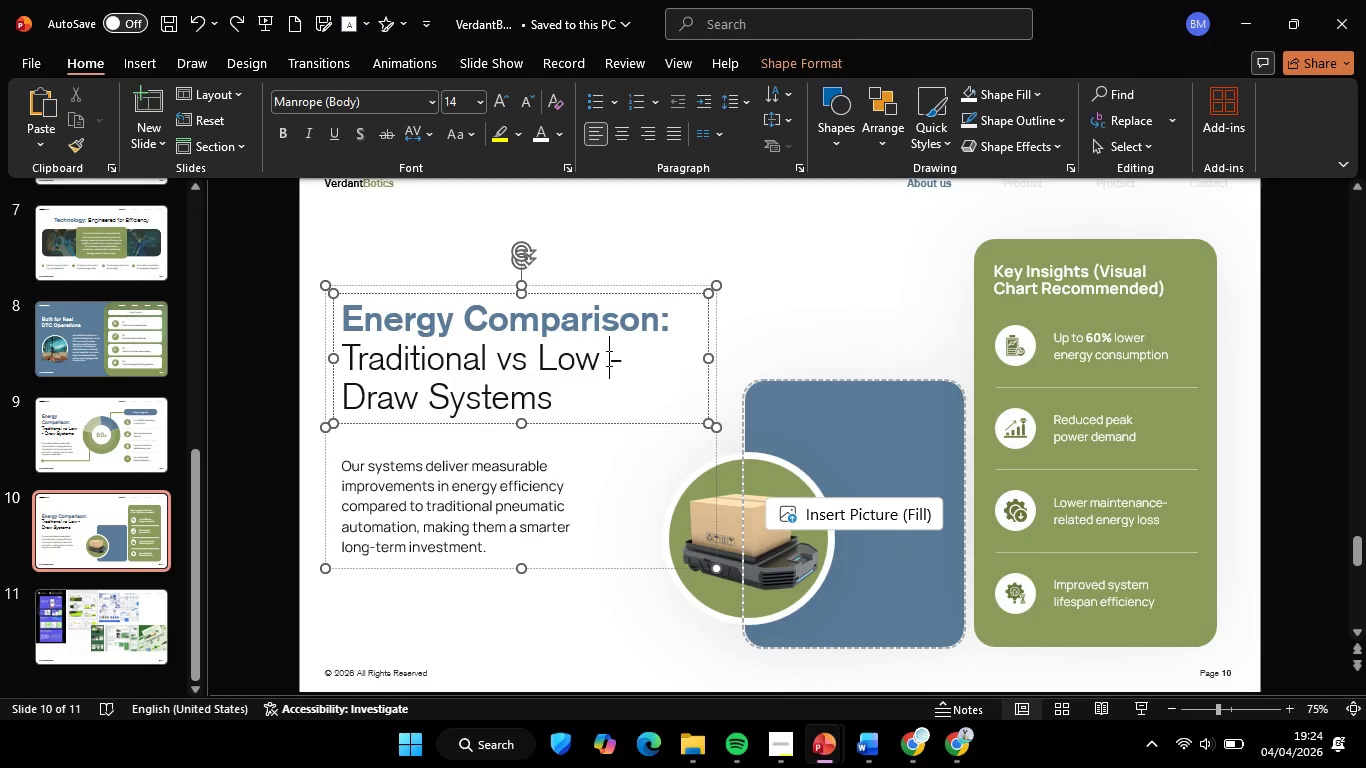 
left_click([607, 358])
 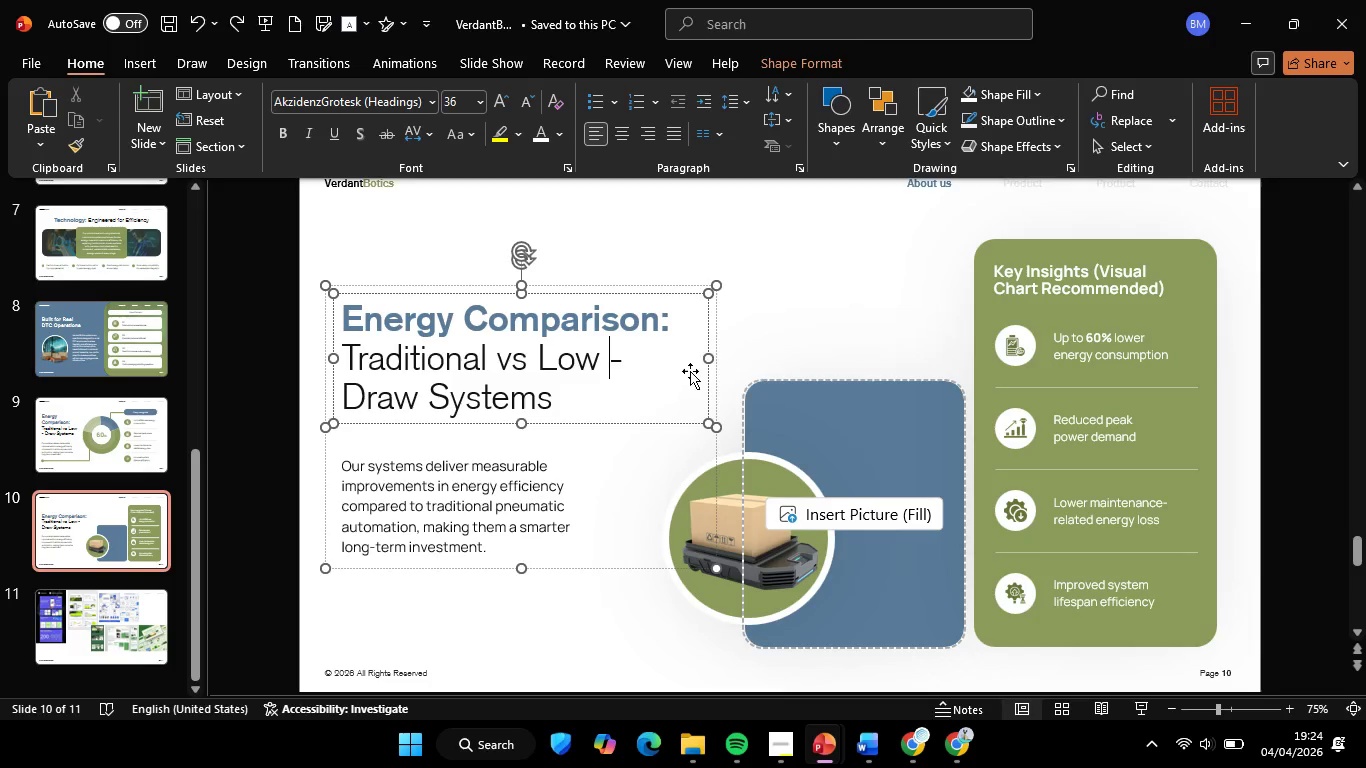 
hold_key(key=ShiftLeft, duration=1.64)
left_click_drag(start_coordinate=[706, 355], to_coordinate=[681, 359])
 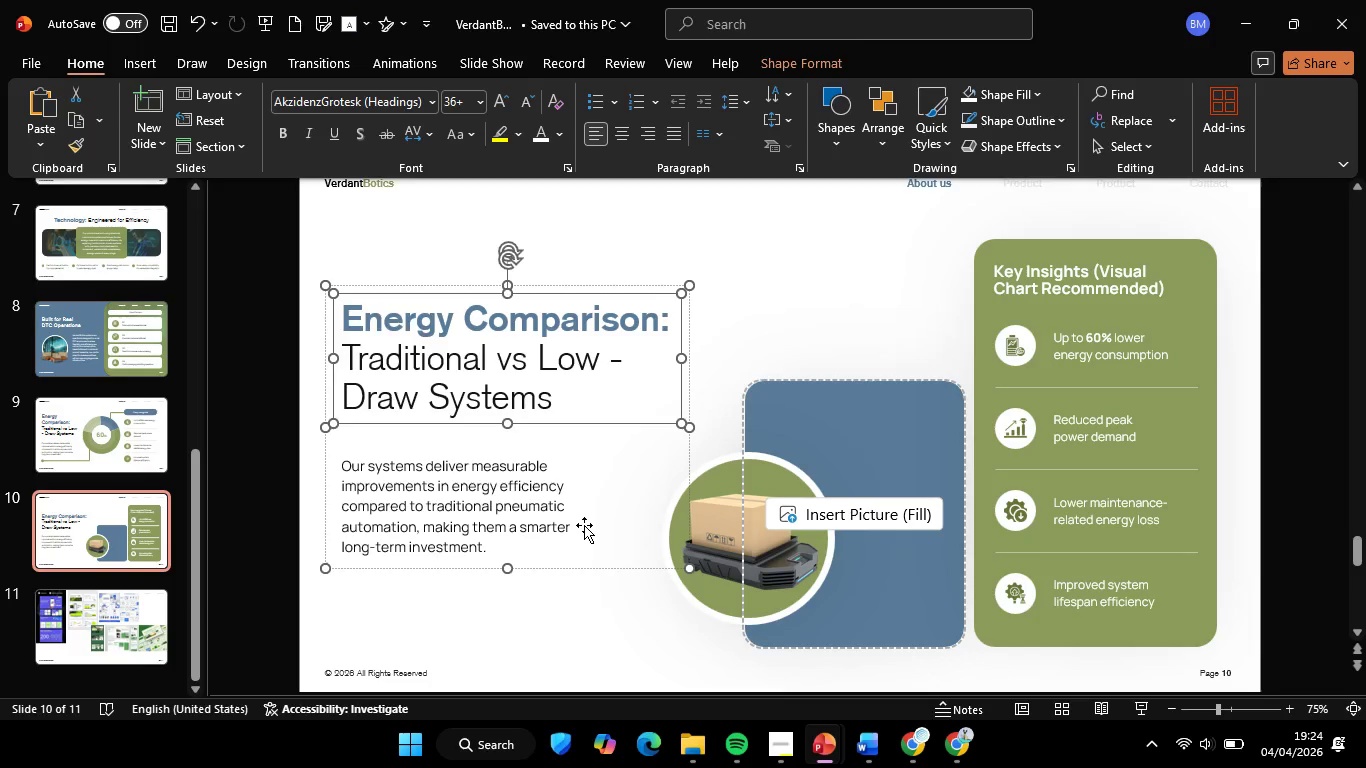 
left_click([485, 512])
 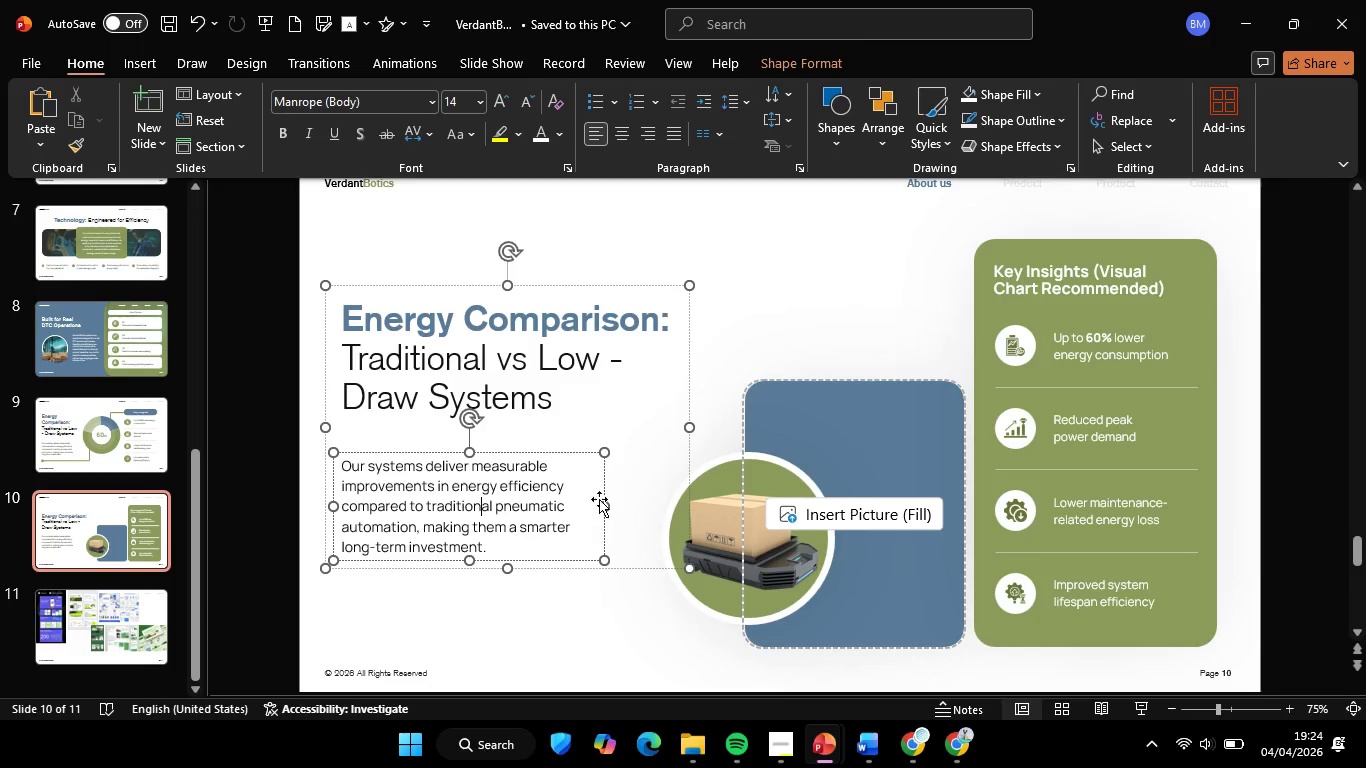 
hold_key(key=ShiftLeft, duration=1.08)
left_click_drag(start_coordinate=[605, 505], to_coordinate=[580, 508])
 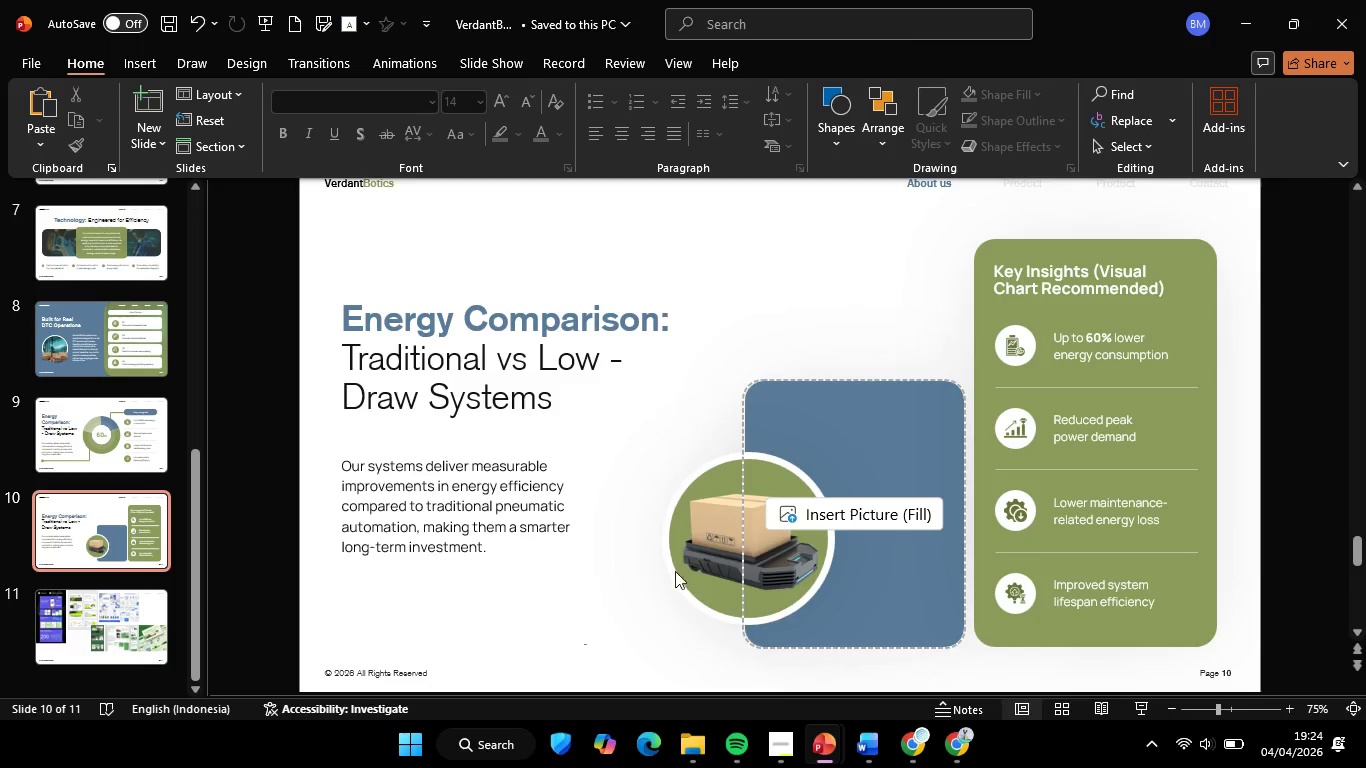 
left_click_drag(start_coordinate=[584, 645], to_coordinate=[899, 364])
 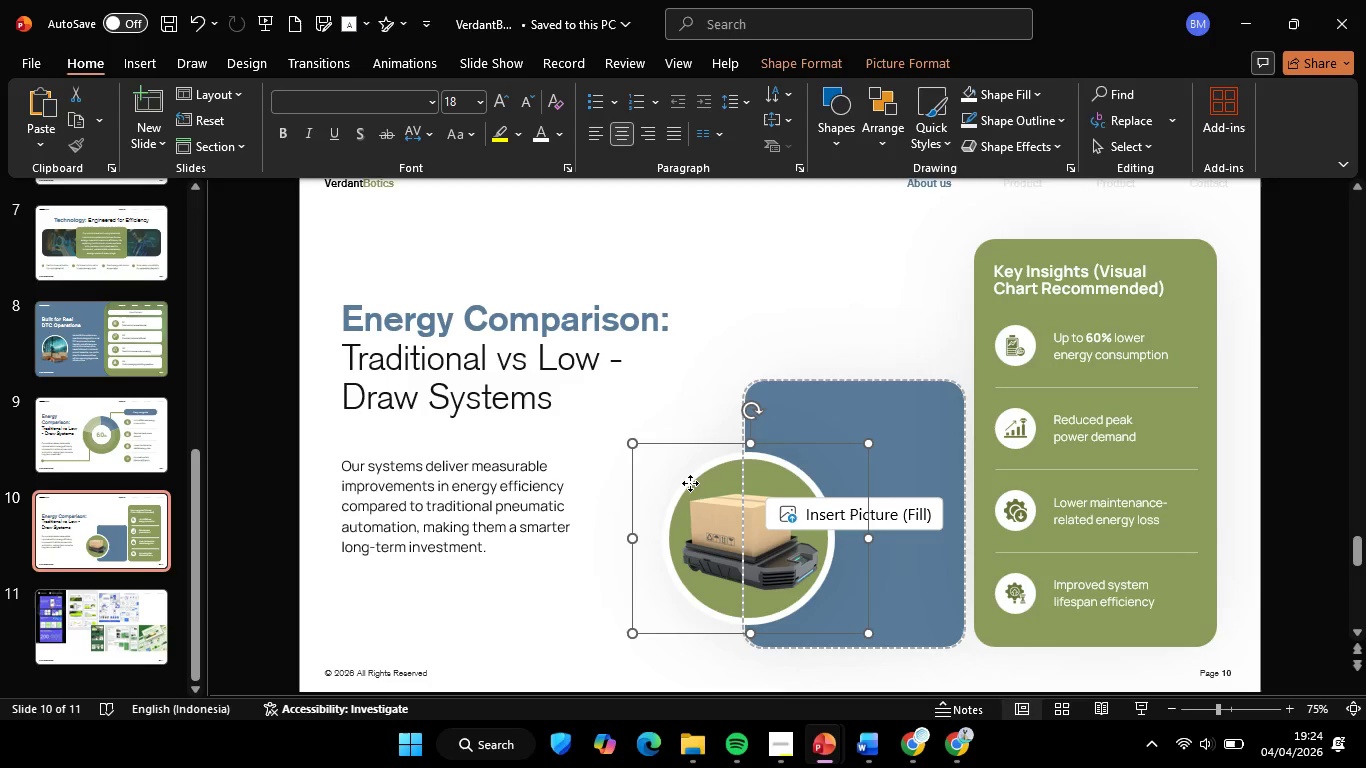 
right_click([690, 483])
 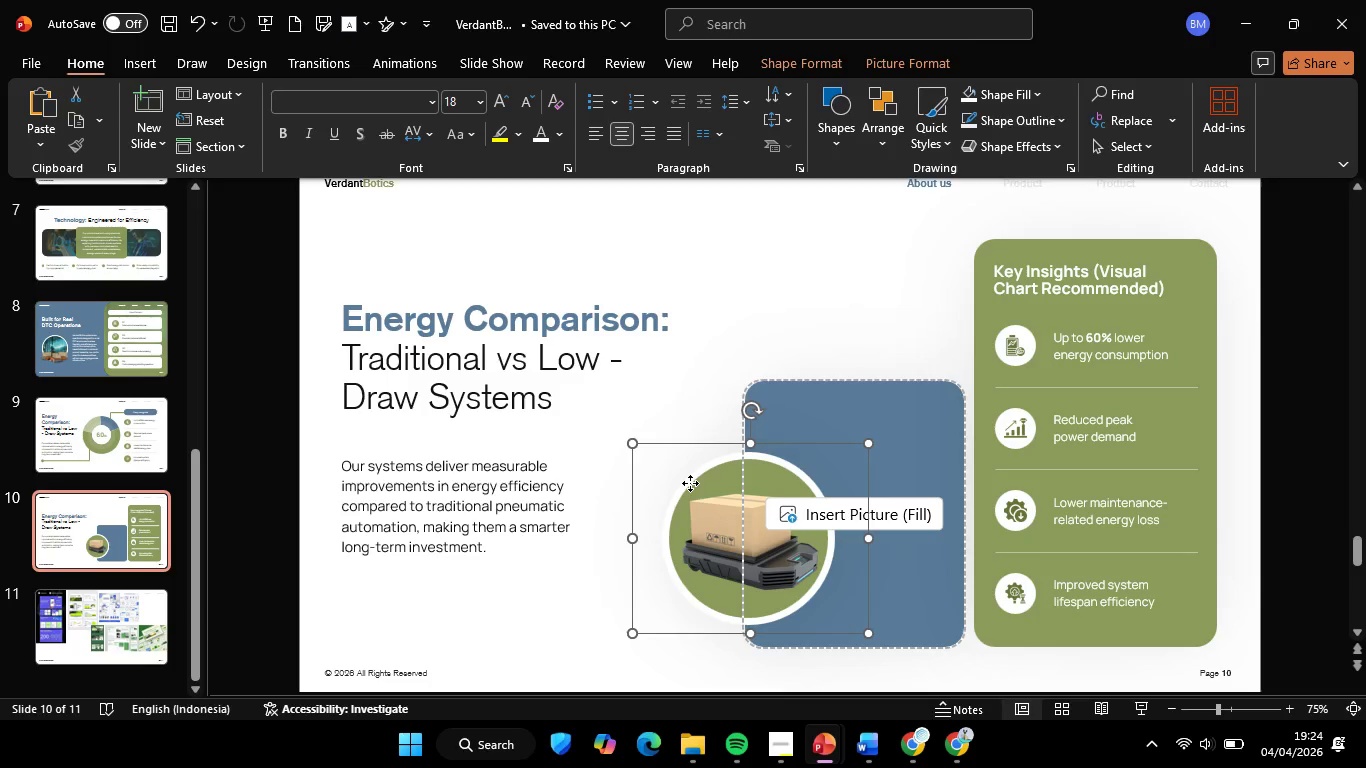 
left_click([794, 258])
 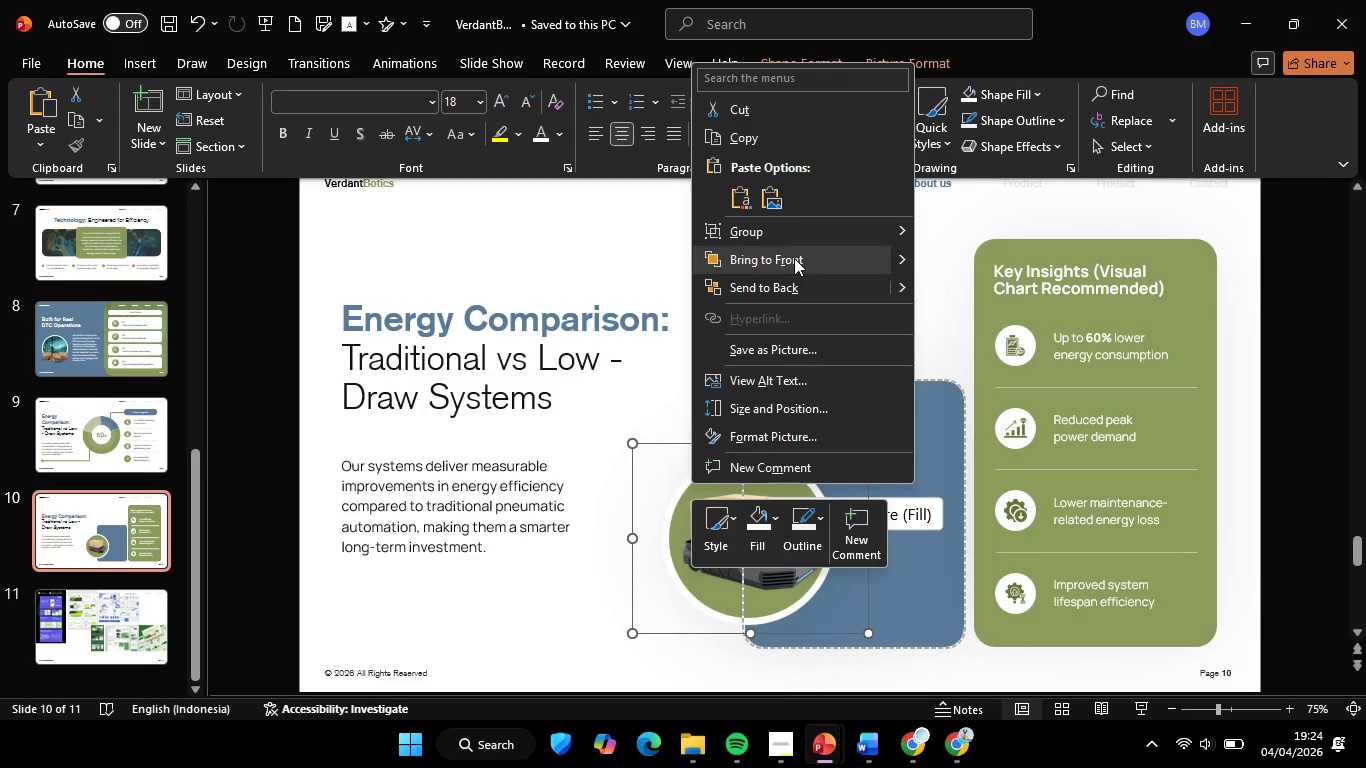 
hold_key(key=ShiftLeft, duration=0.73)
left_click([813, 413])
 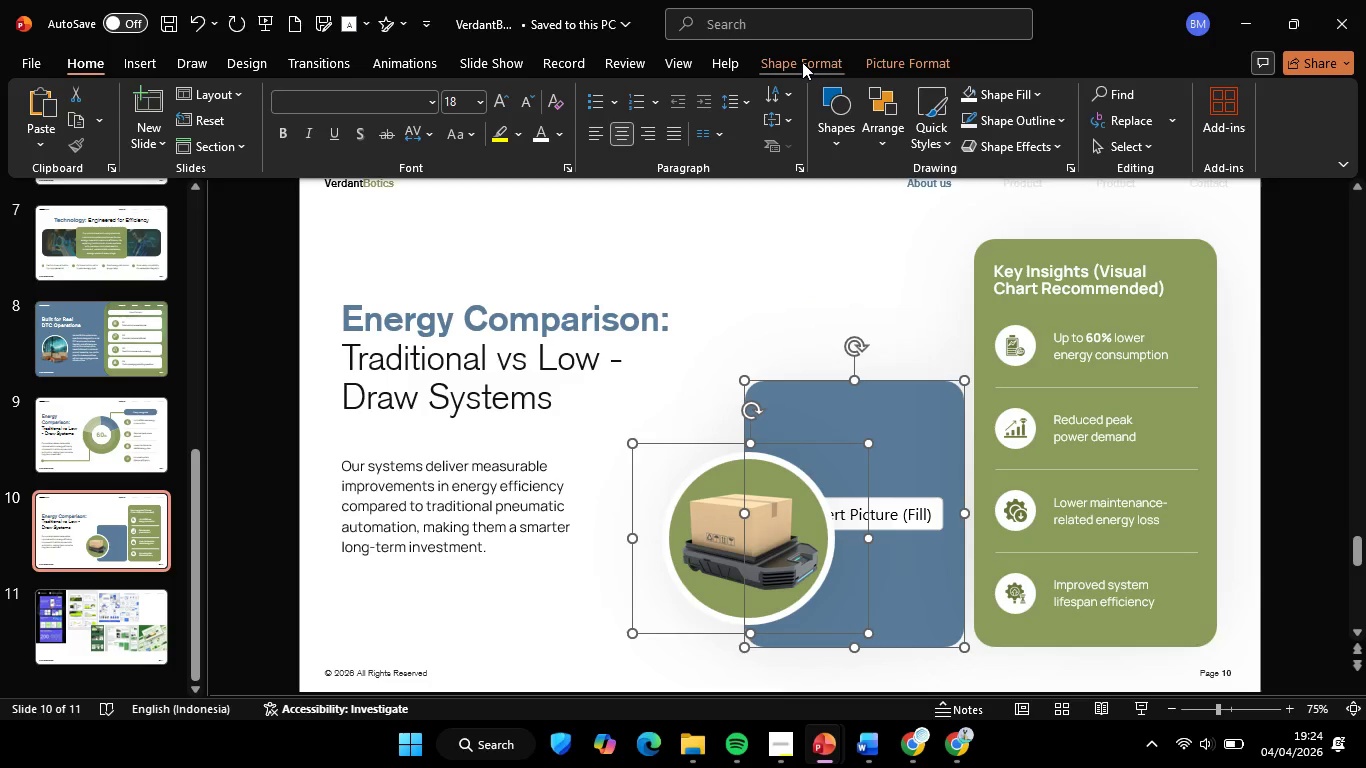 
left_click([802, 62])
 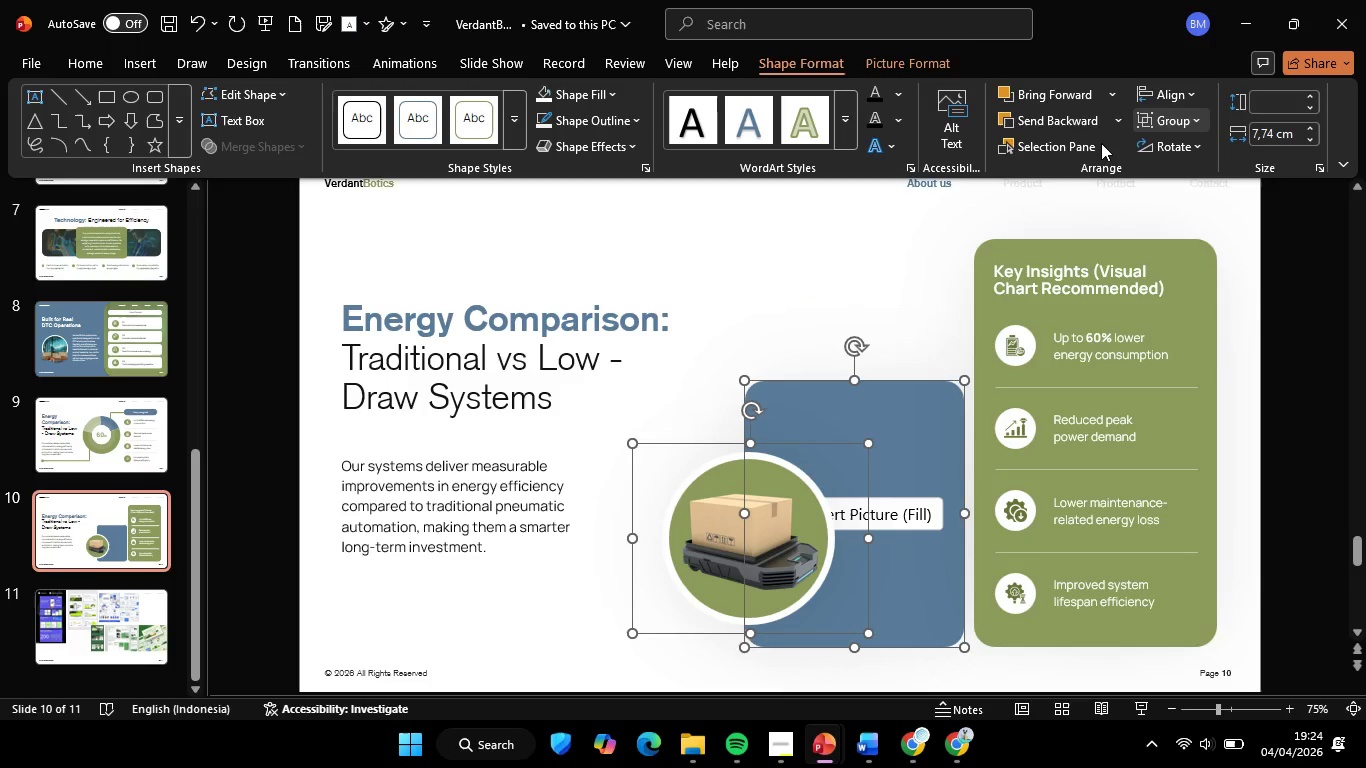 
left_click([1170, 86])
 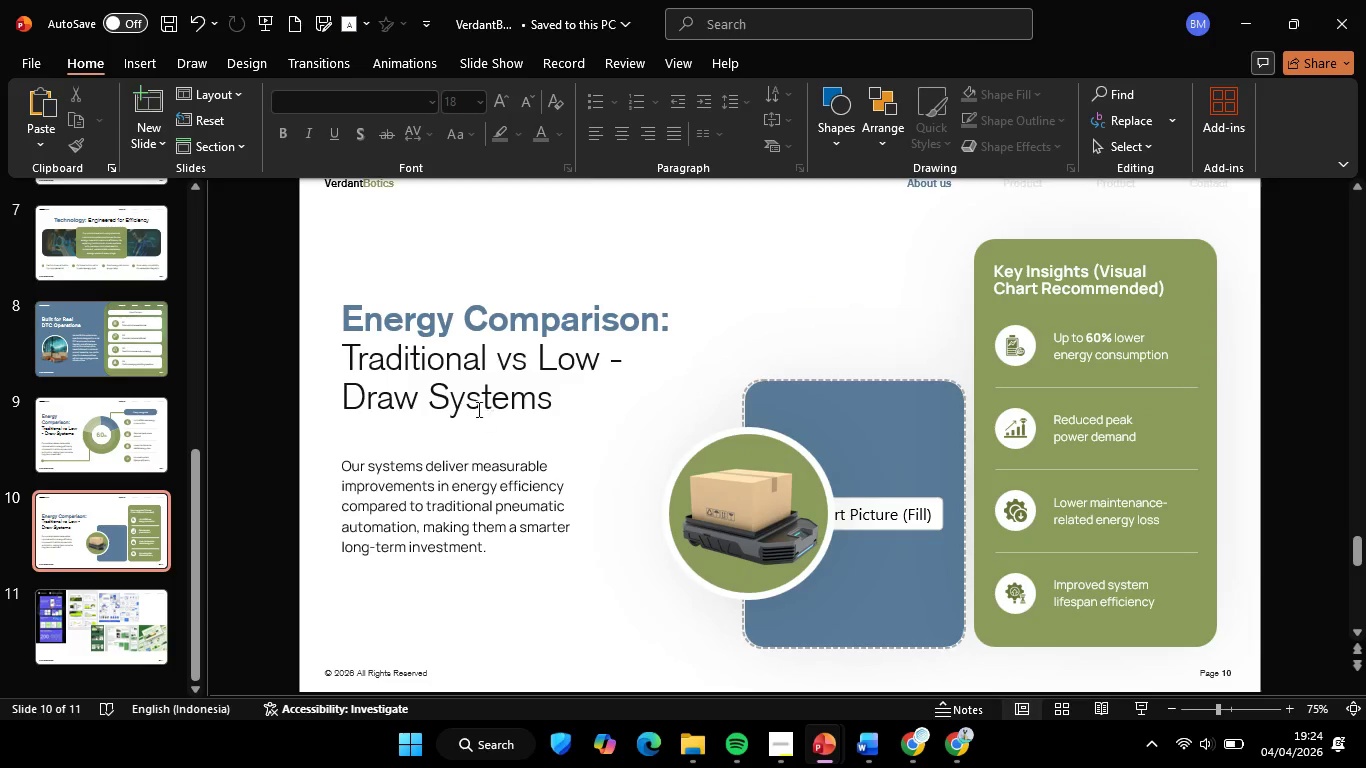 
left_click([406, 474])
 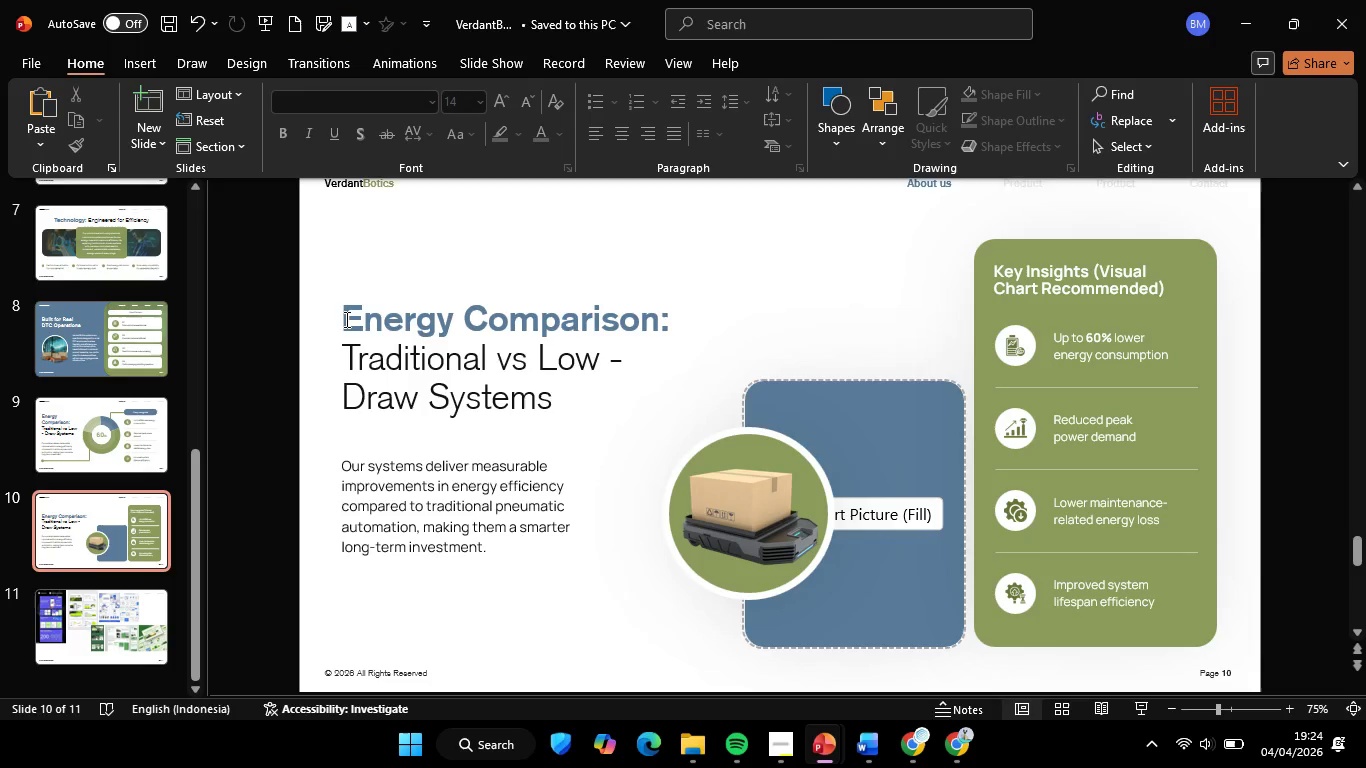 
wait(7.92)
 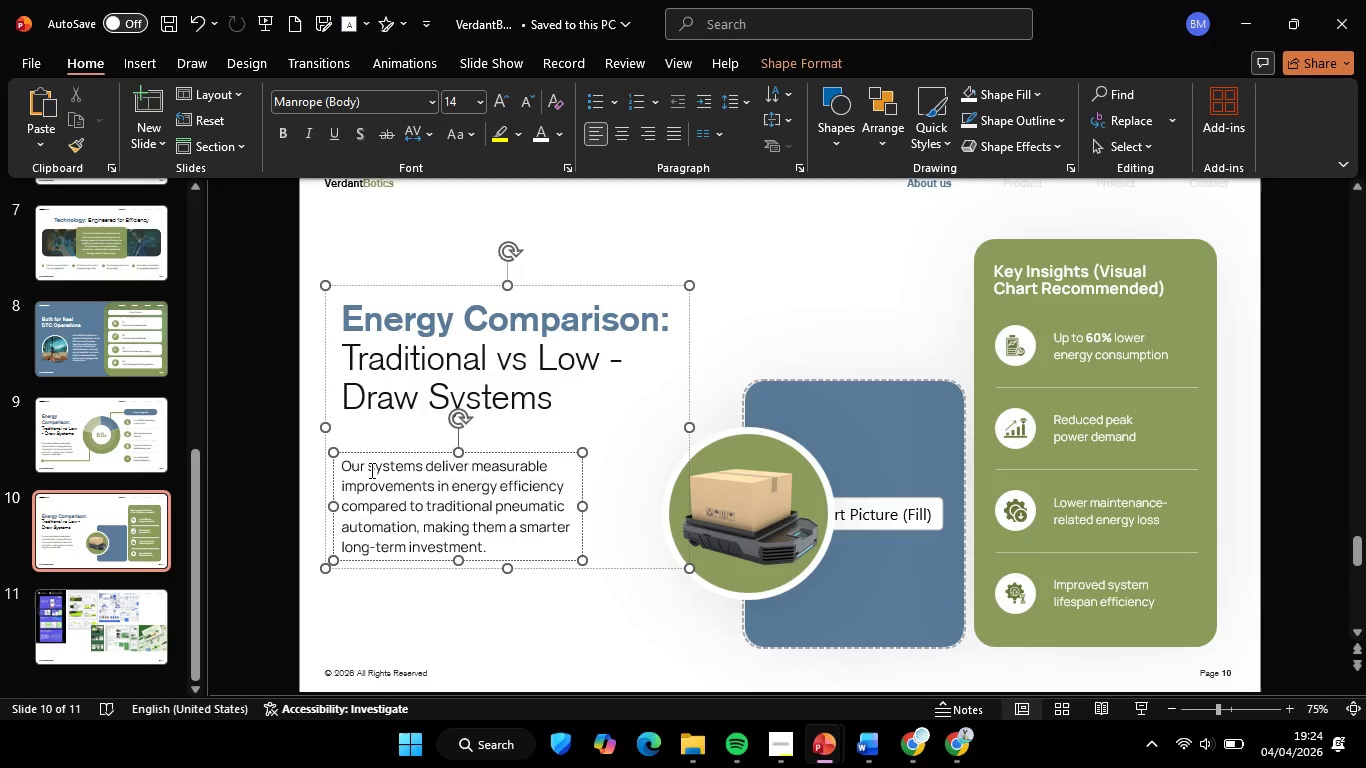 
left_click([434, 508])
 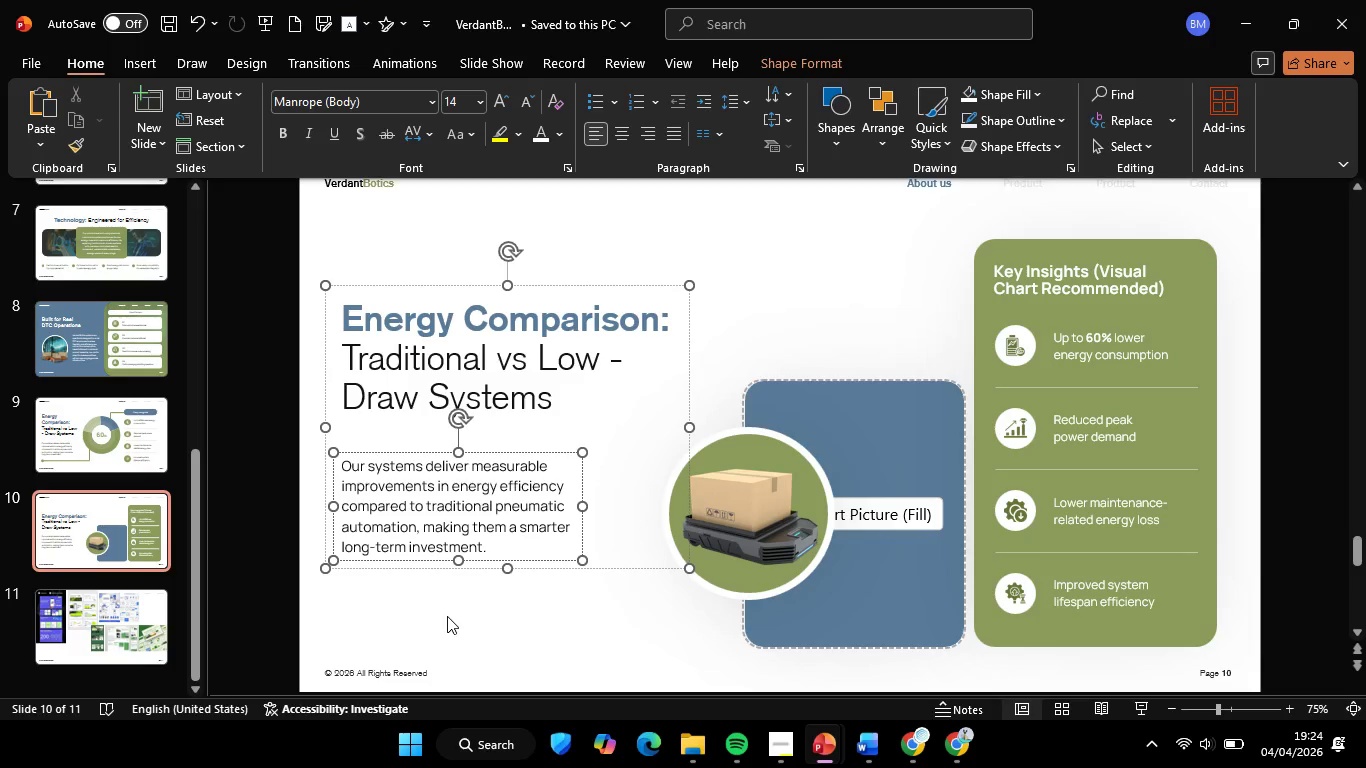 
left_click([447, 616])
 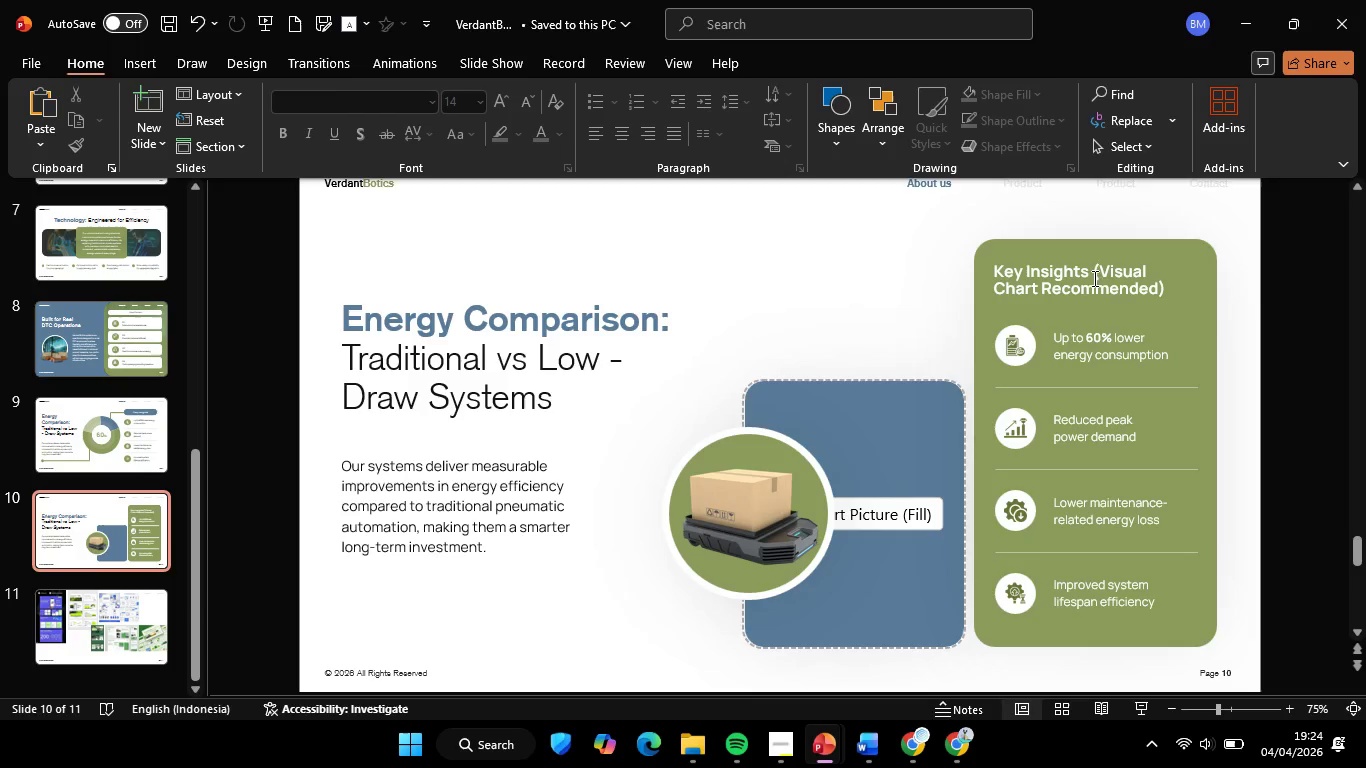 
left_click_drag(start_coordinate=[1093, 272], to_coordinate=[1177, 304])
 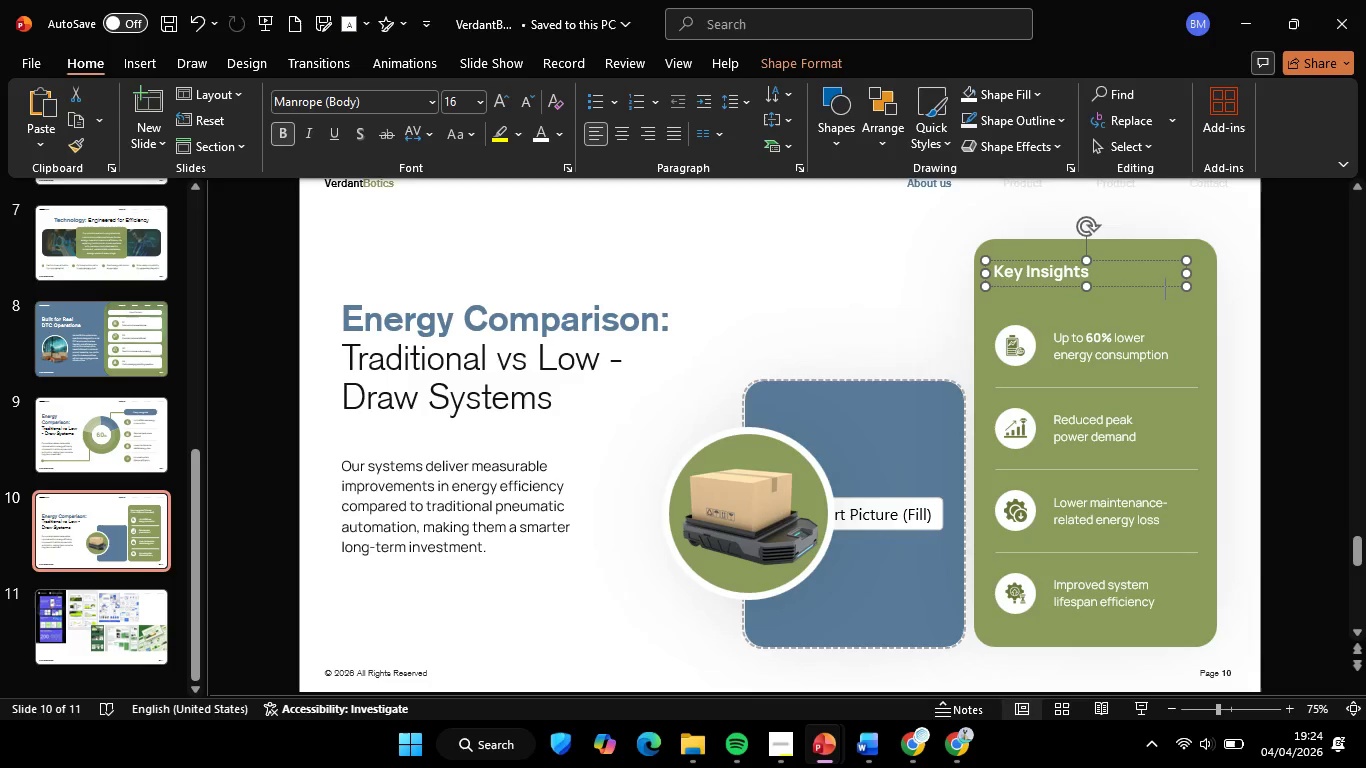 
key(Backspace)
 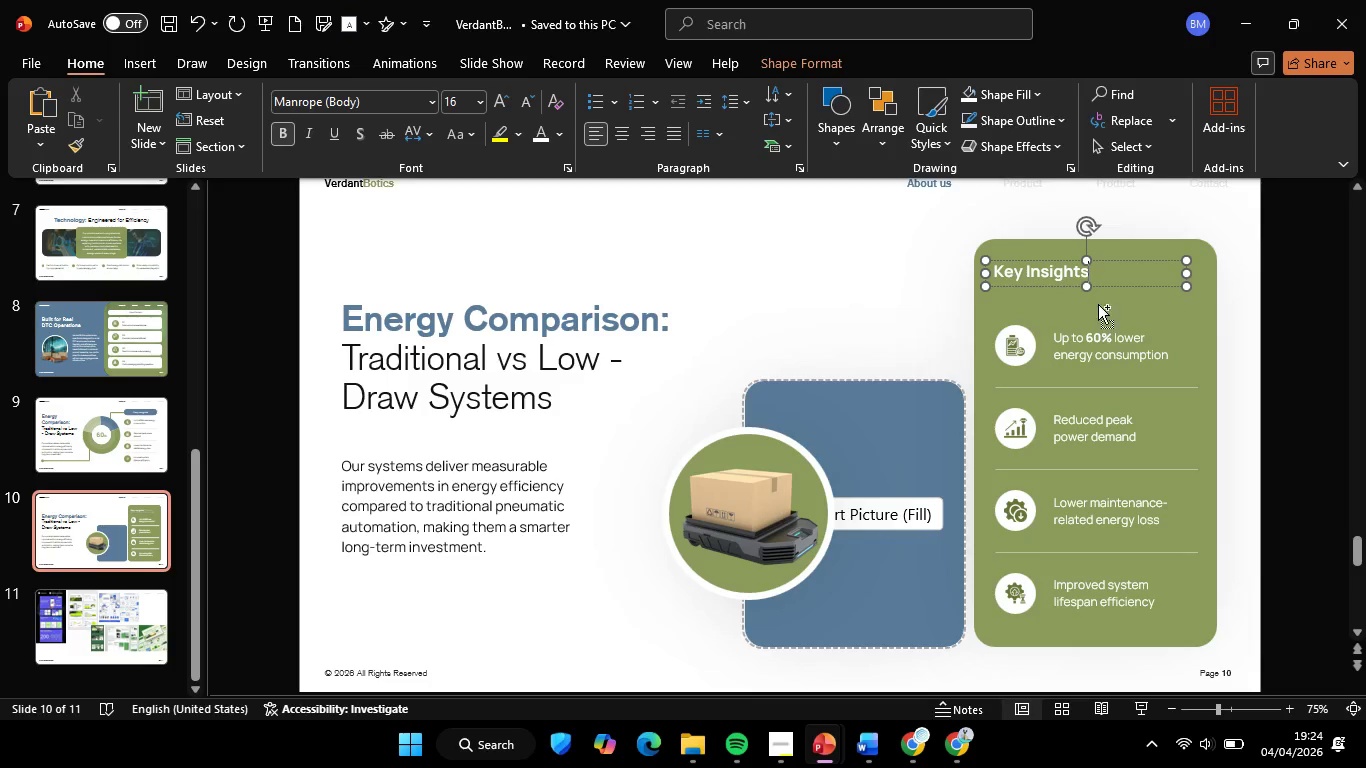 
key(Control+A)
 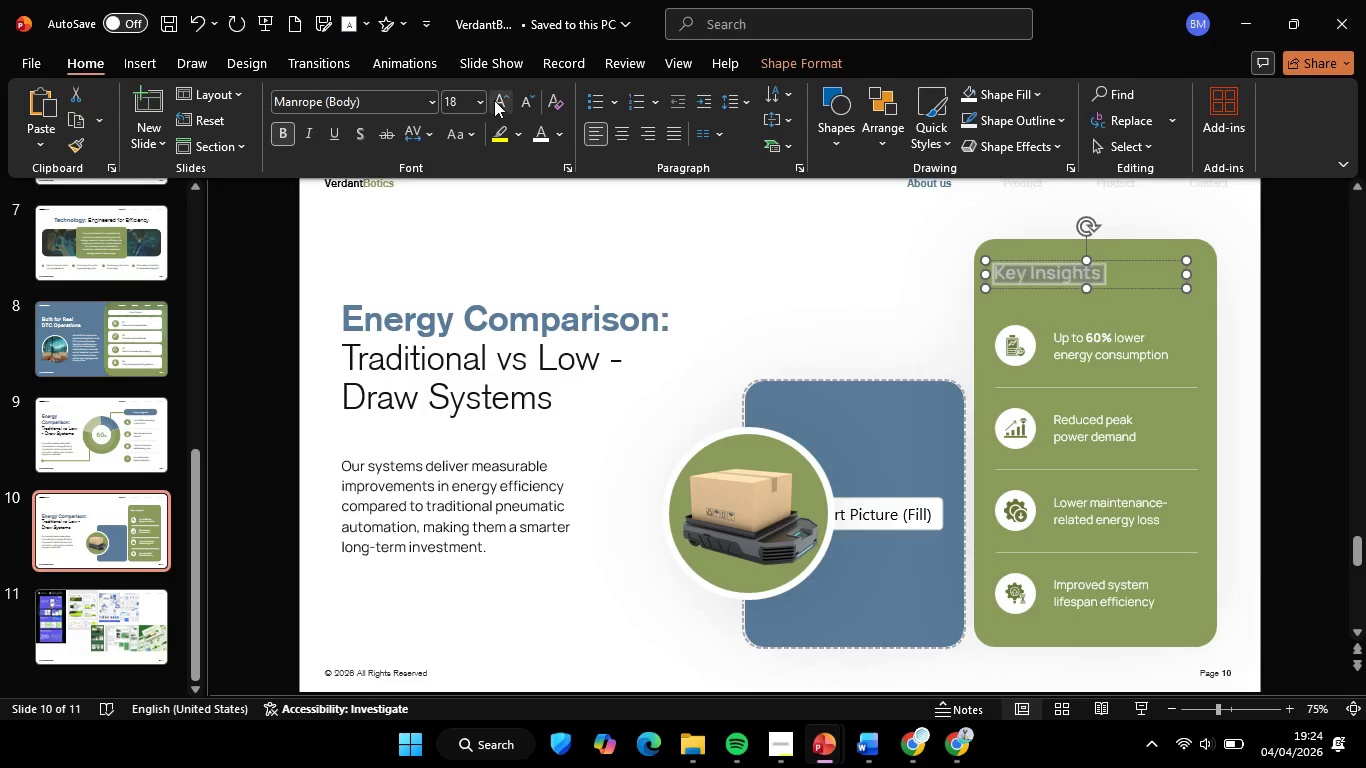 
double_click([494, 100])
 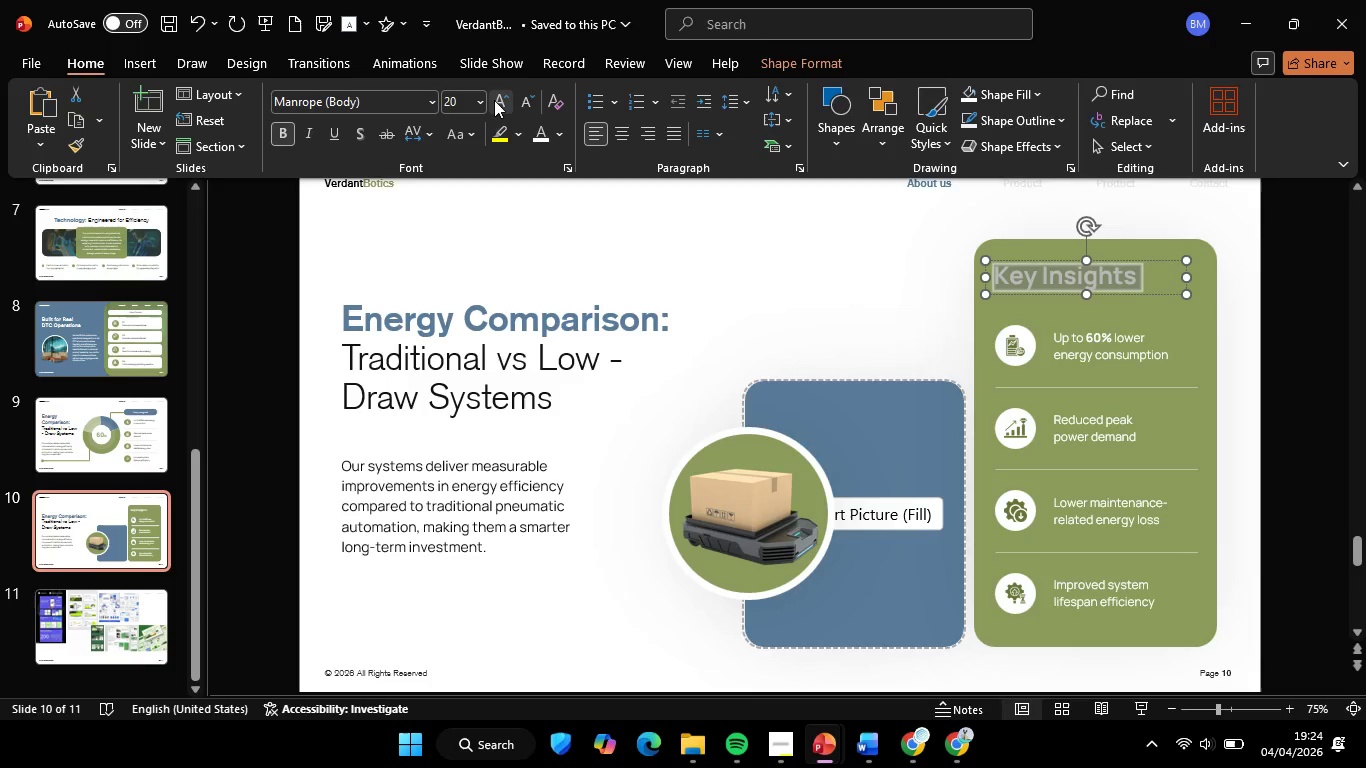 
triple_click([494, 100])
 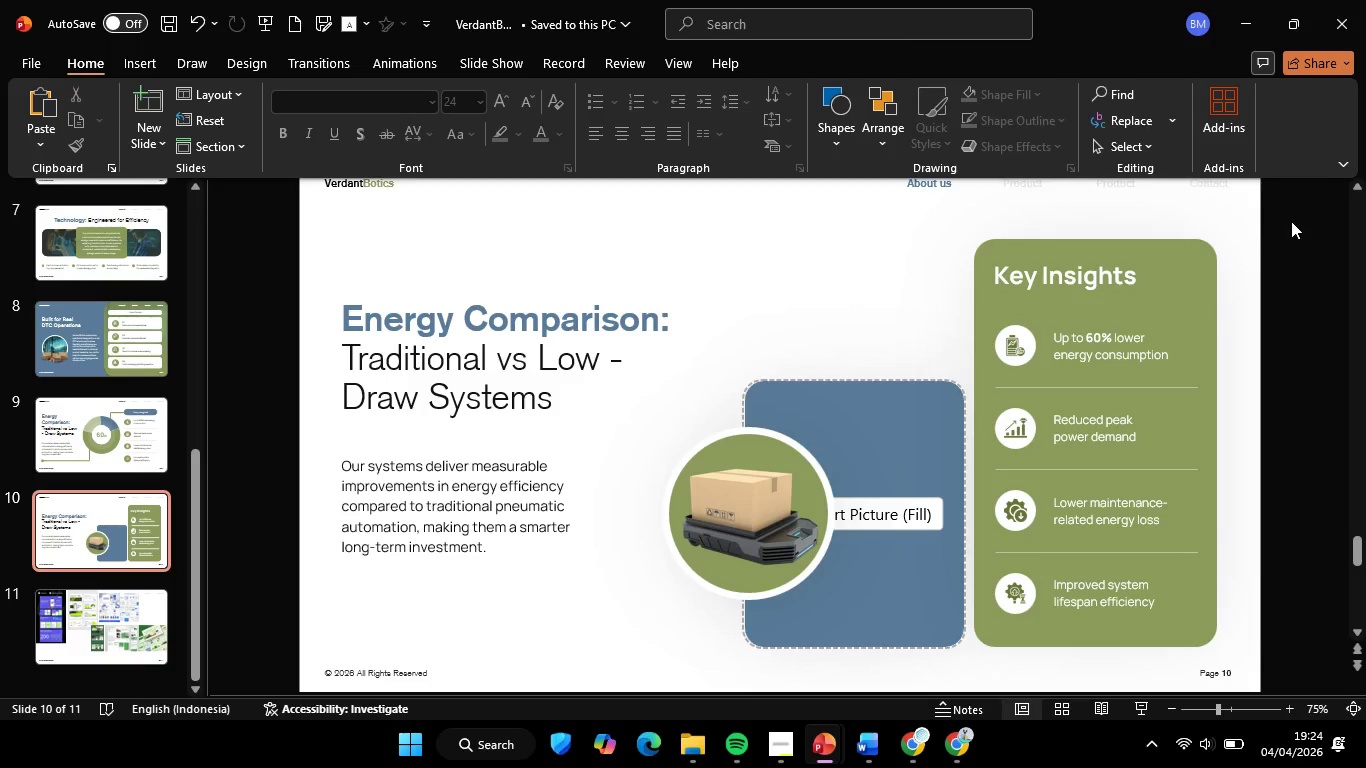 
double_click([1291, 221])
 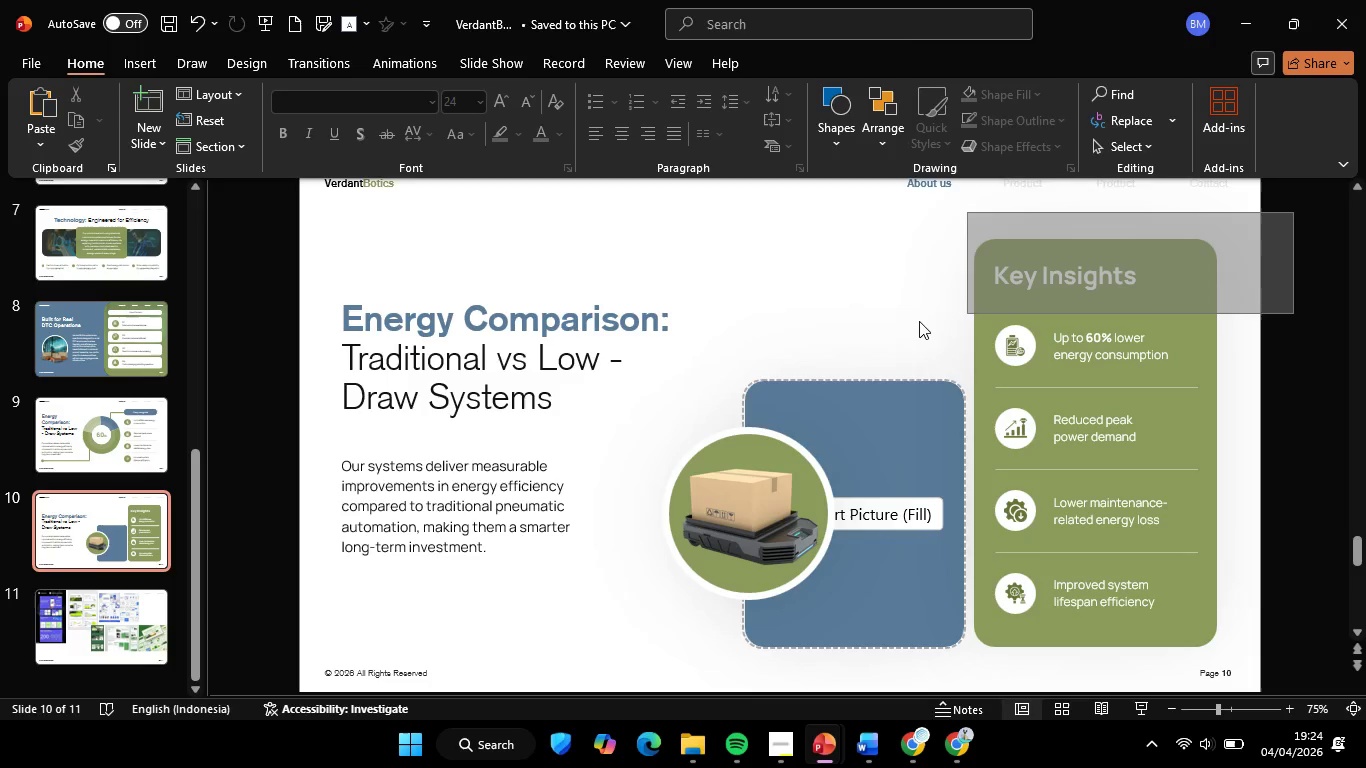 
left_click_drag(start_coordinate=[1294, 213], to_coordinate=[914, 323])
 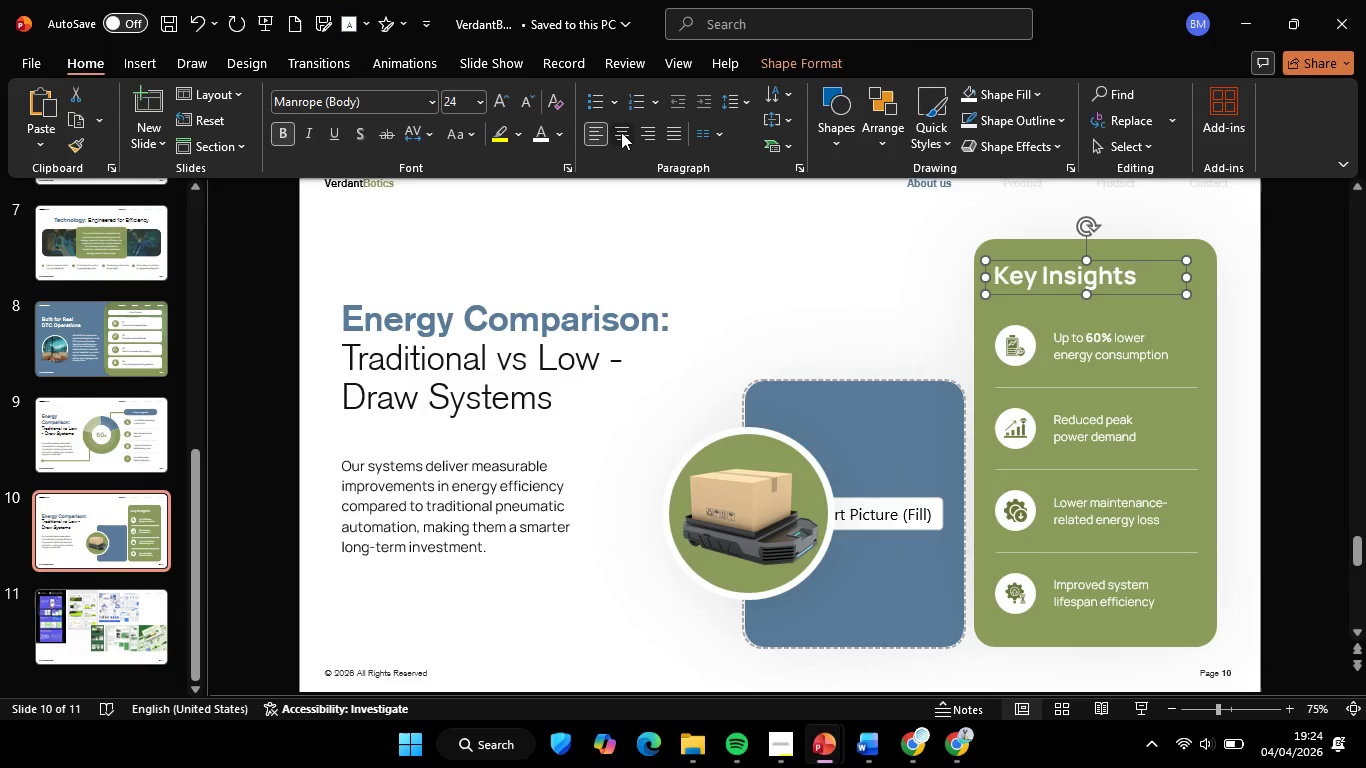 
left_click([621, 132])
 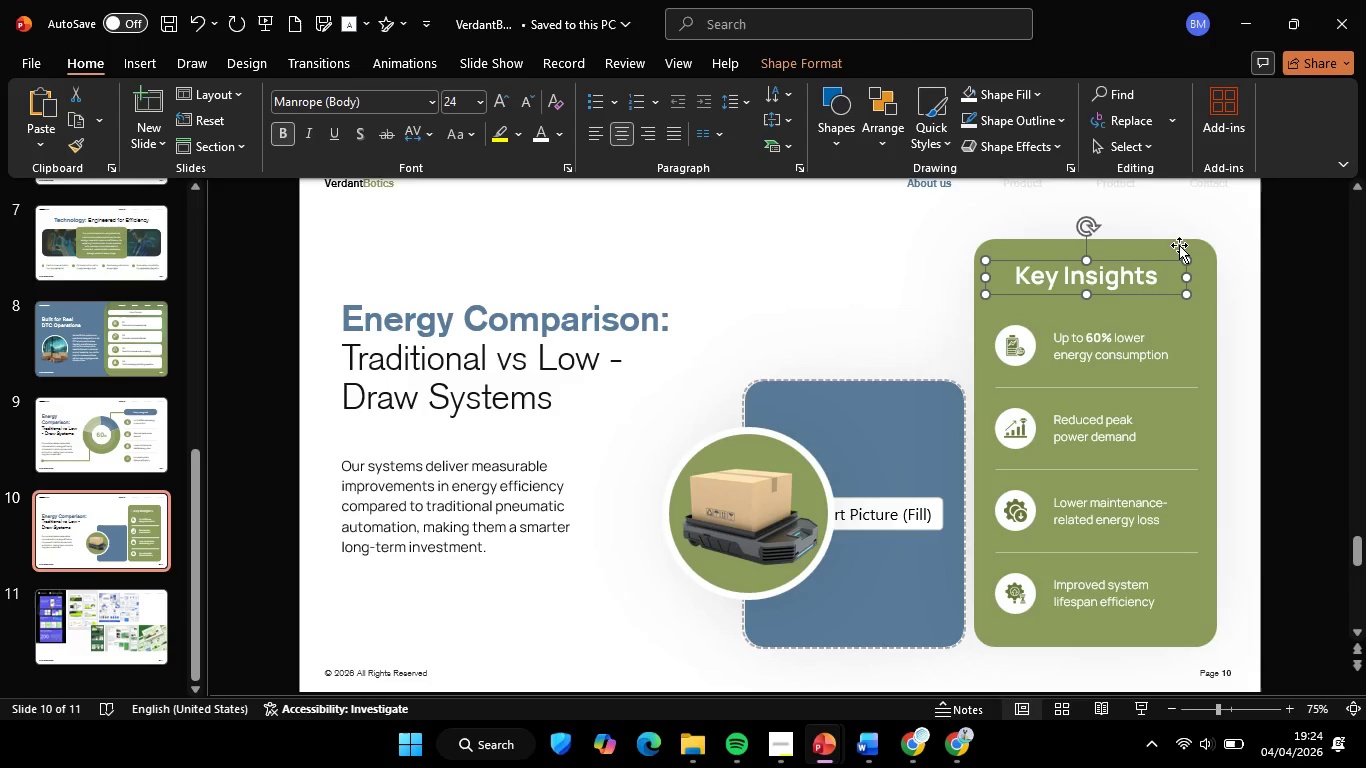 
hold_key(key=ShiftLeft, duration=0.48)
left_click([1179, 245])
 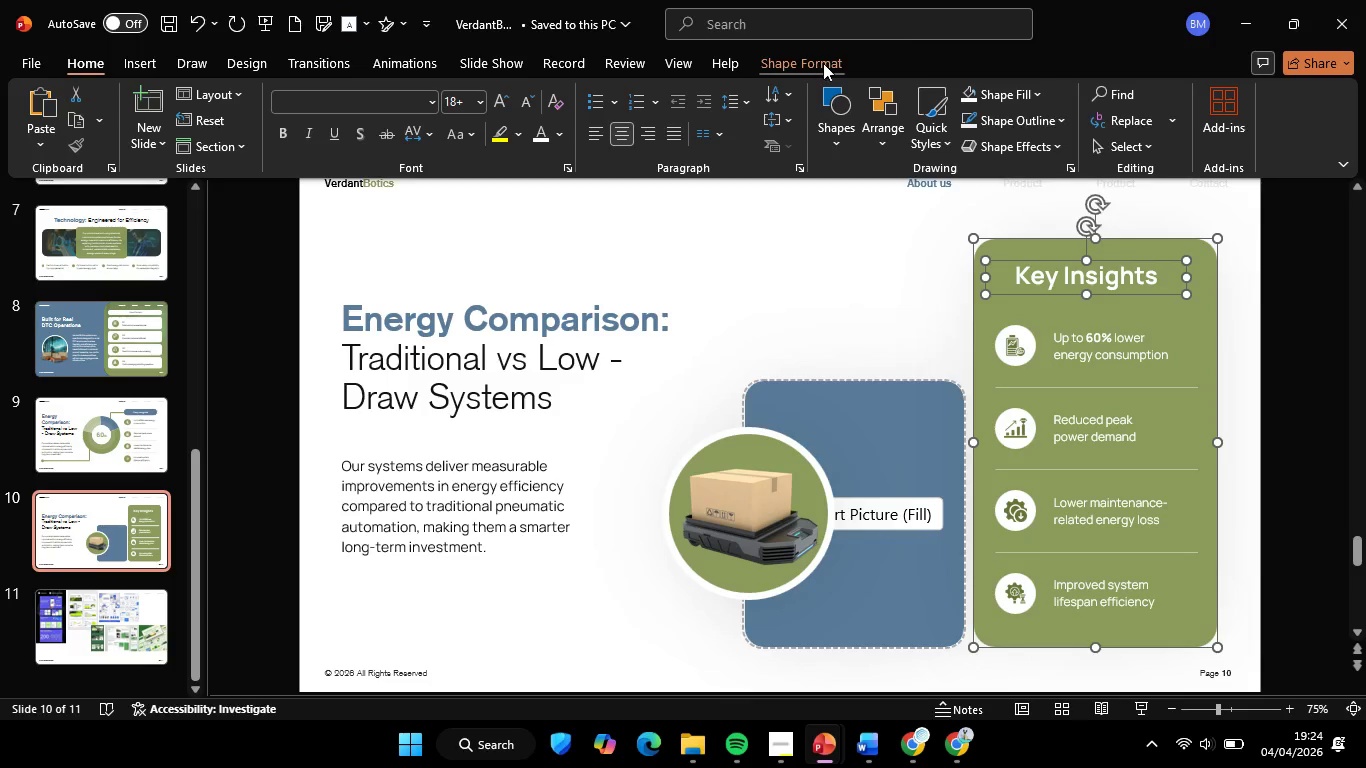 
left_click([818, 62])
 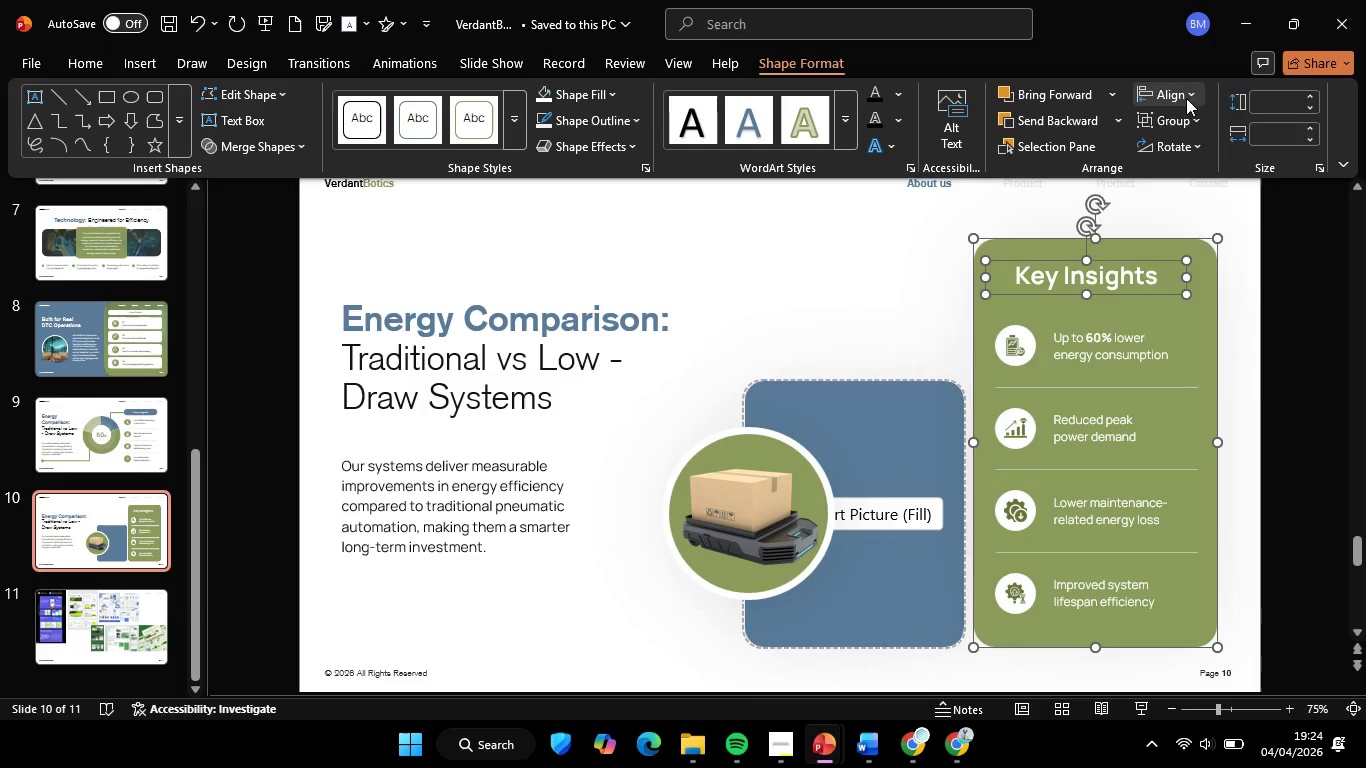 
double_click([1243, 158])
 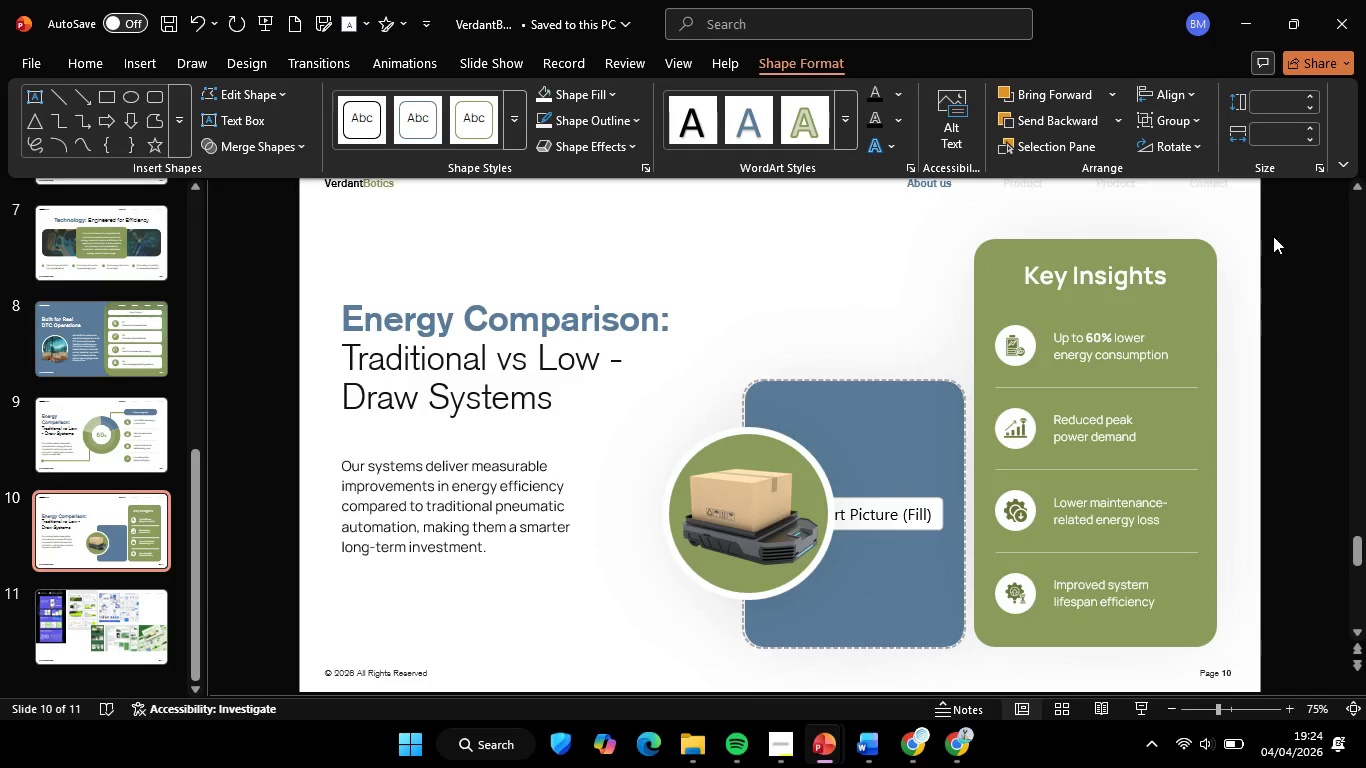 
left_click_drag(start_coordinate=[1282, 224], to_coordinate=[849, 310])
 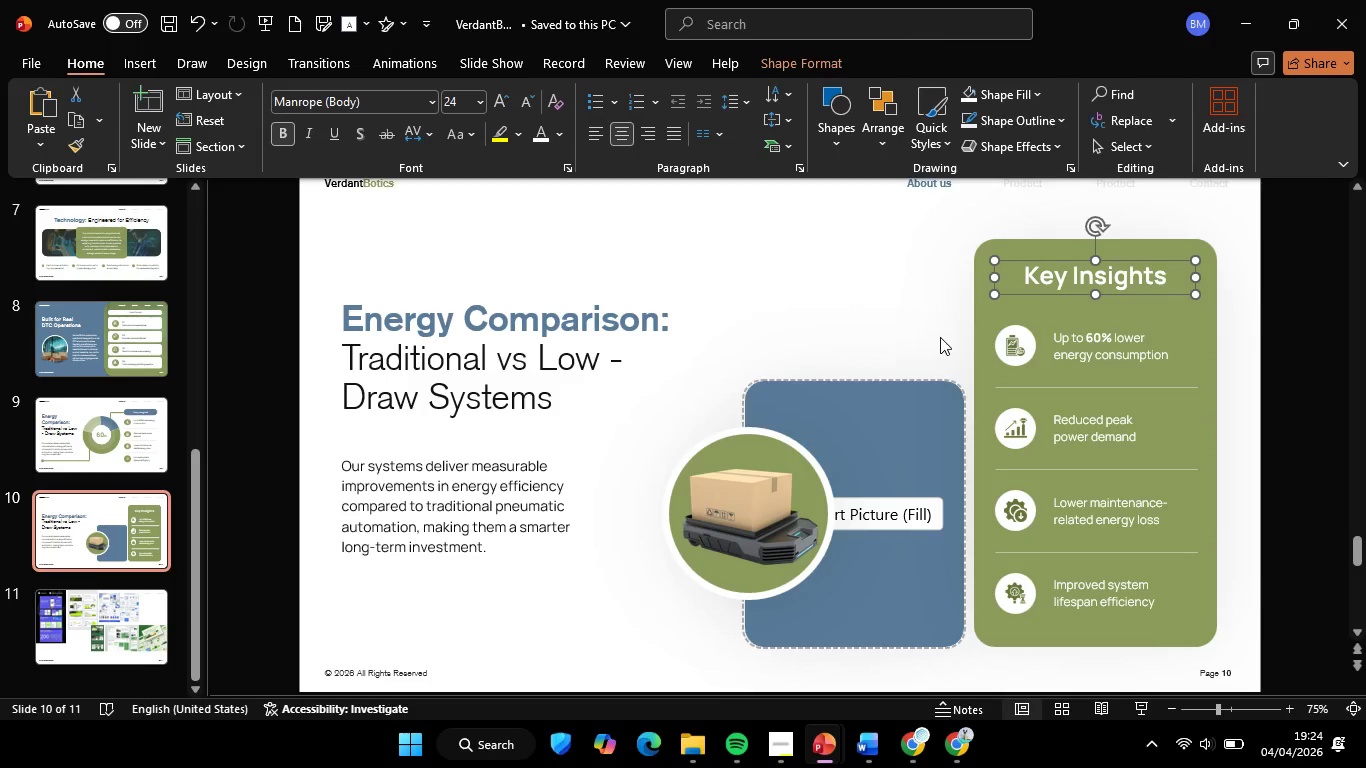 
key(ArrowDown)
 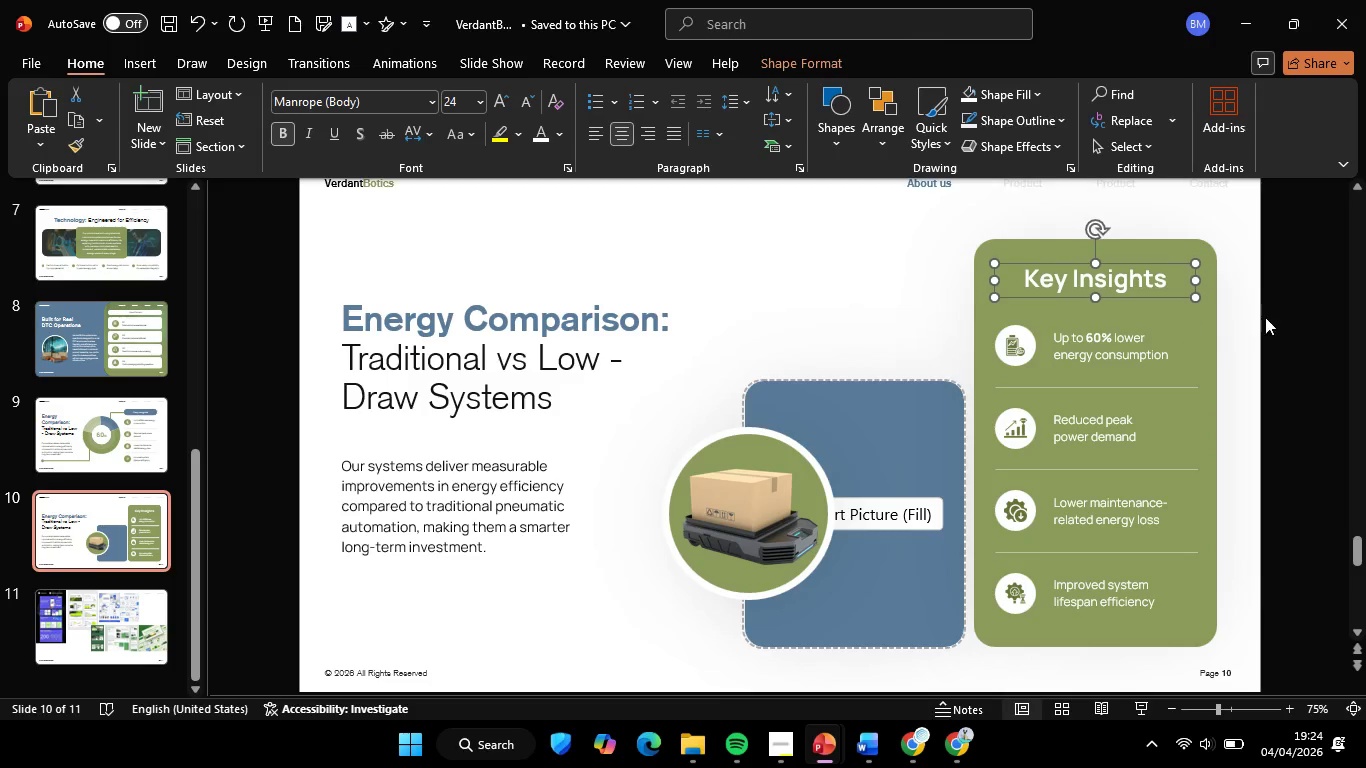 
key(ArrowDown)
 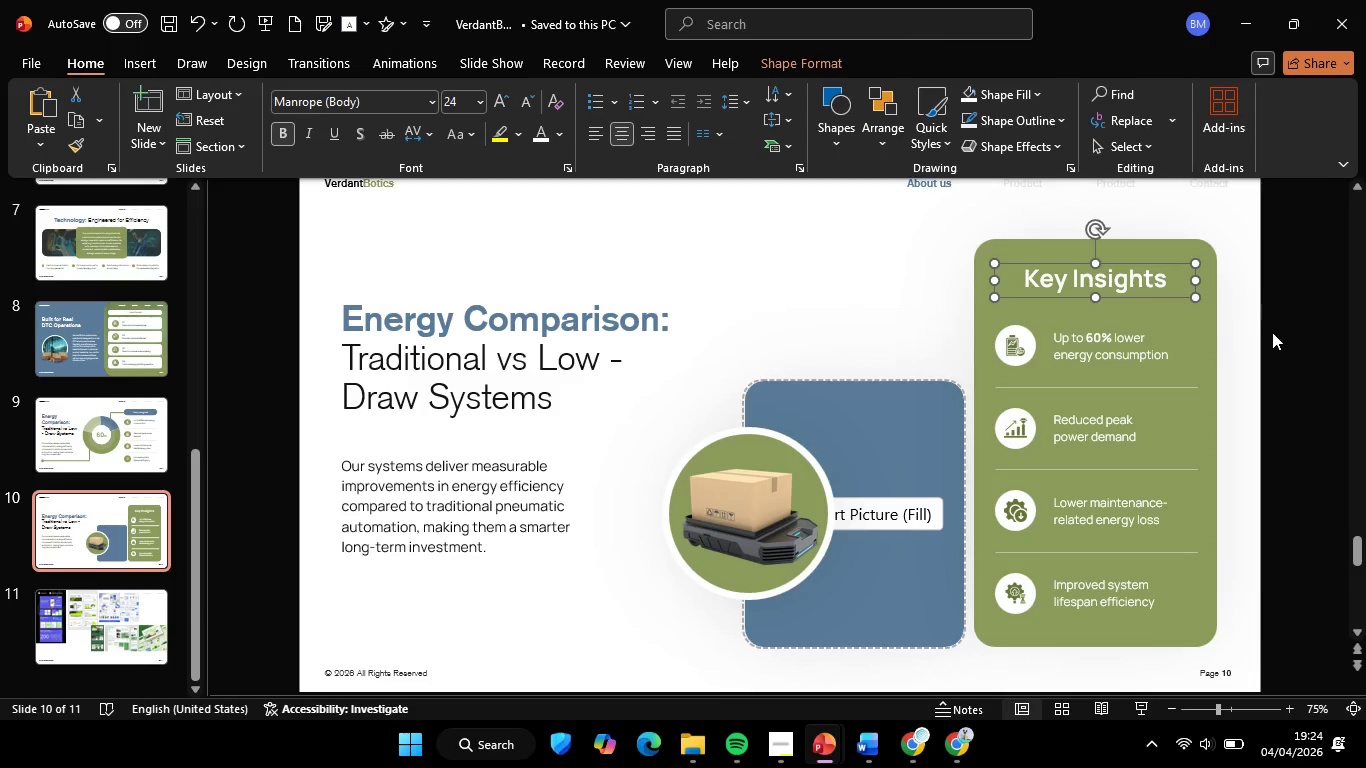 
key(ArrowDown)
 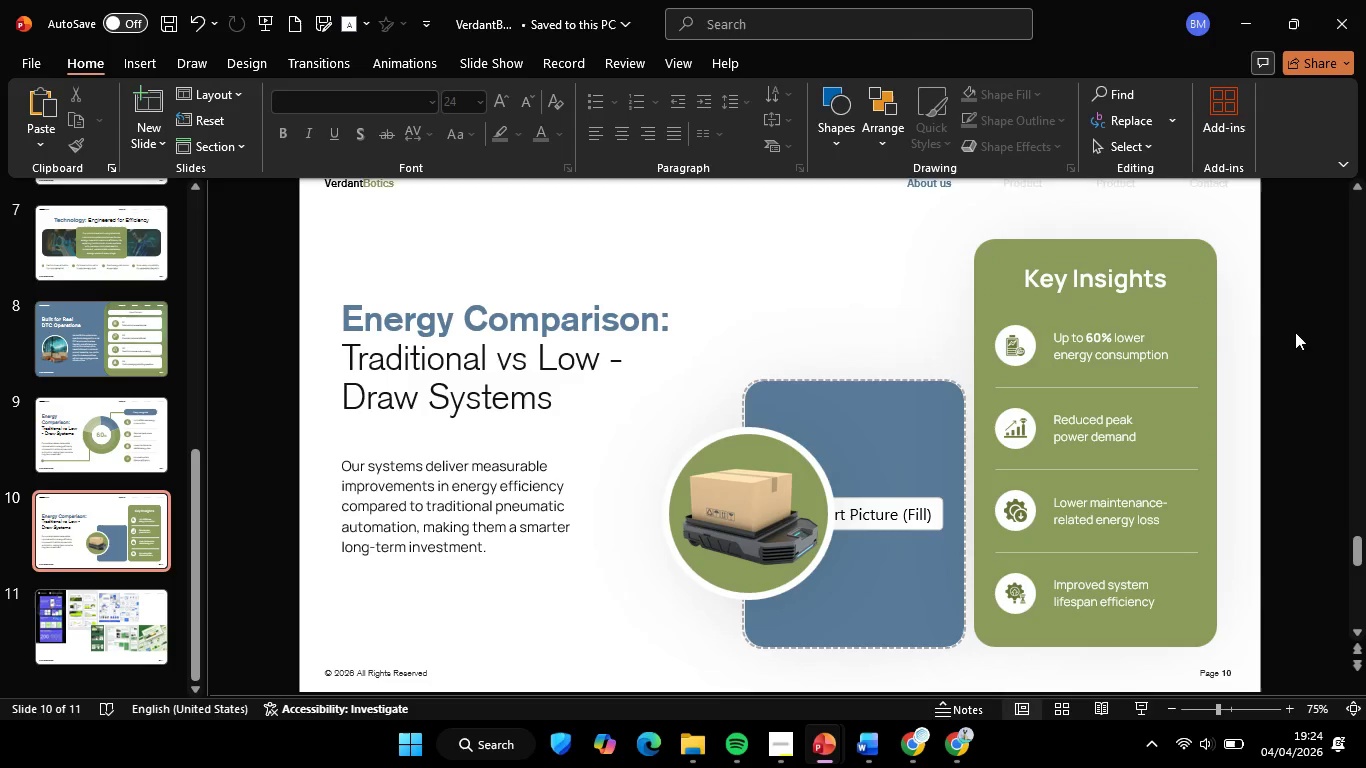 
left_click_drag(start_coordinate=[1280, 333], to_coordinate=[1295, 332])
 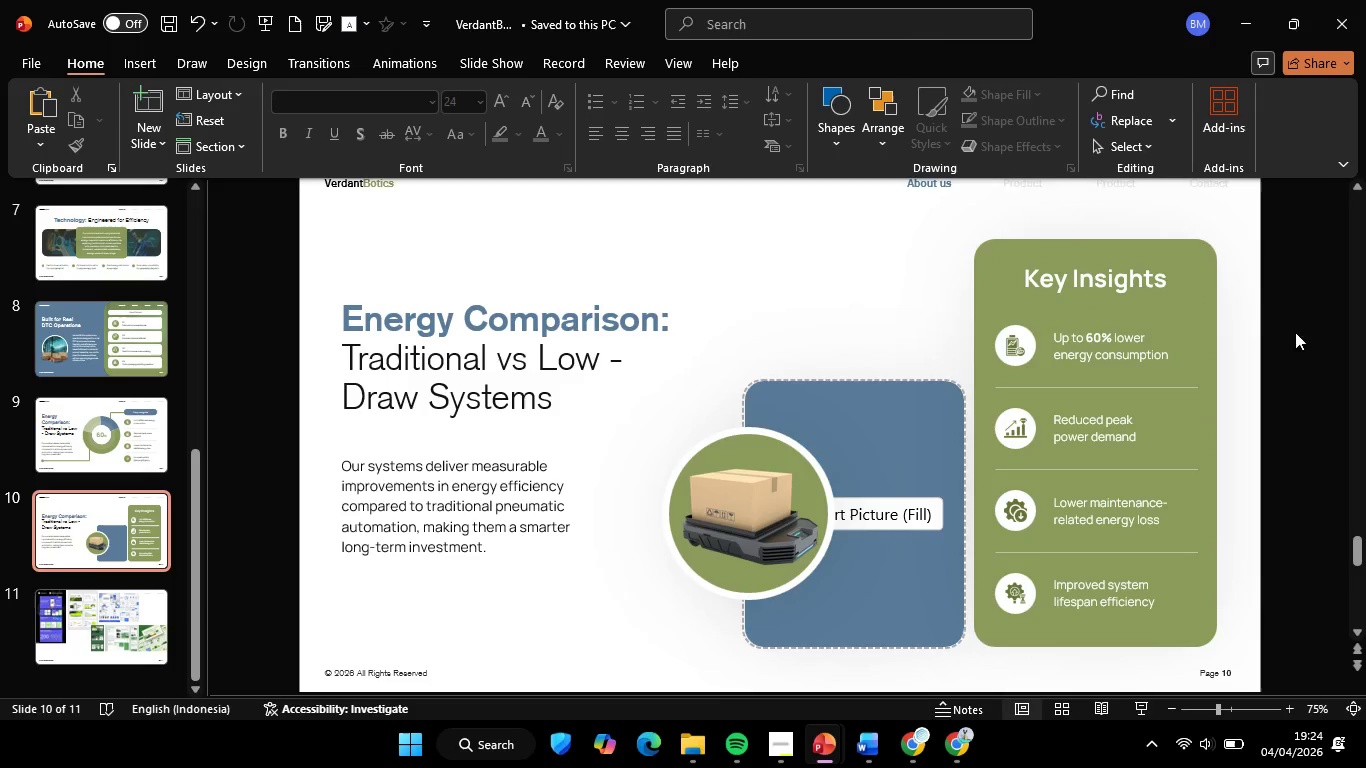 
double_click([1295, 332])
 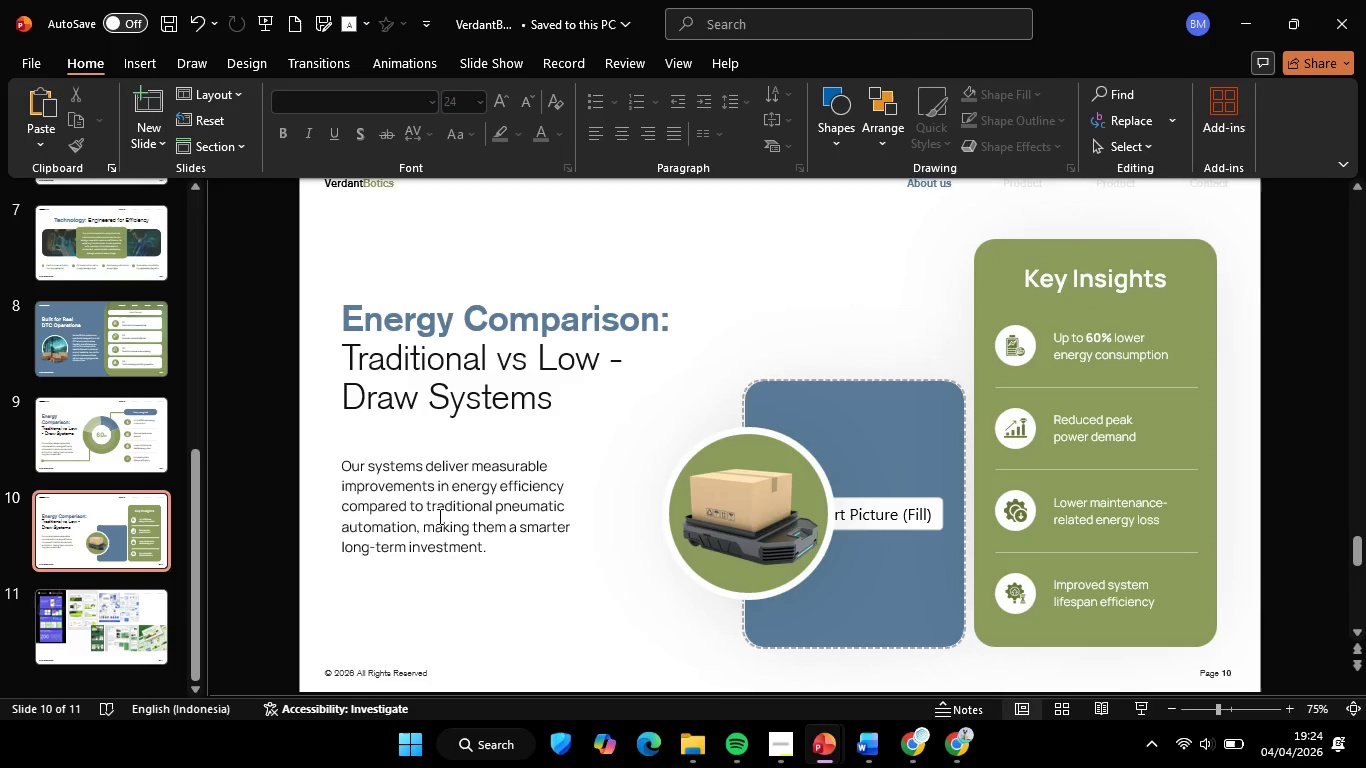 
left_click([428, 493])
 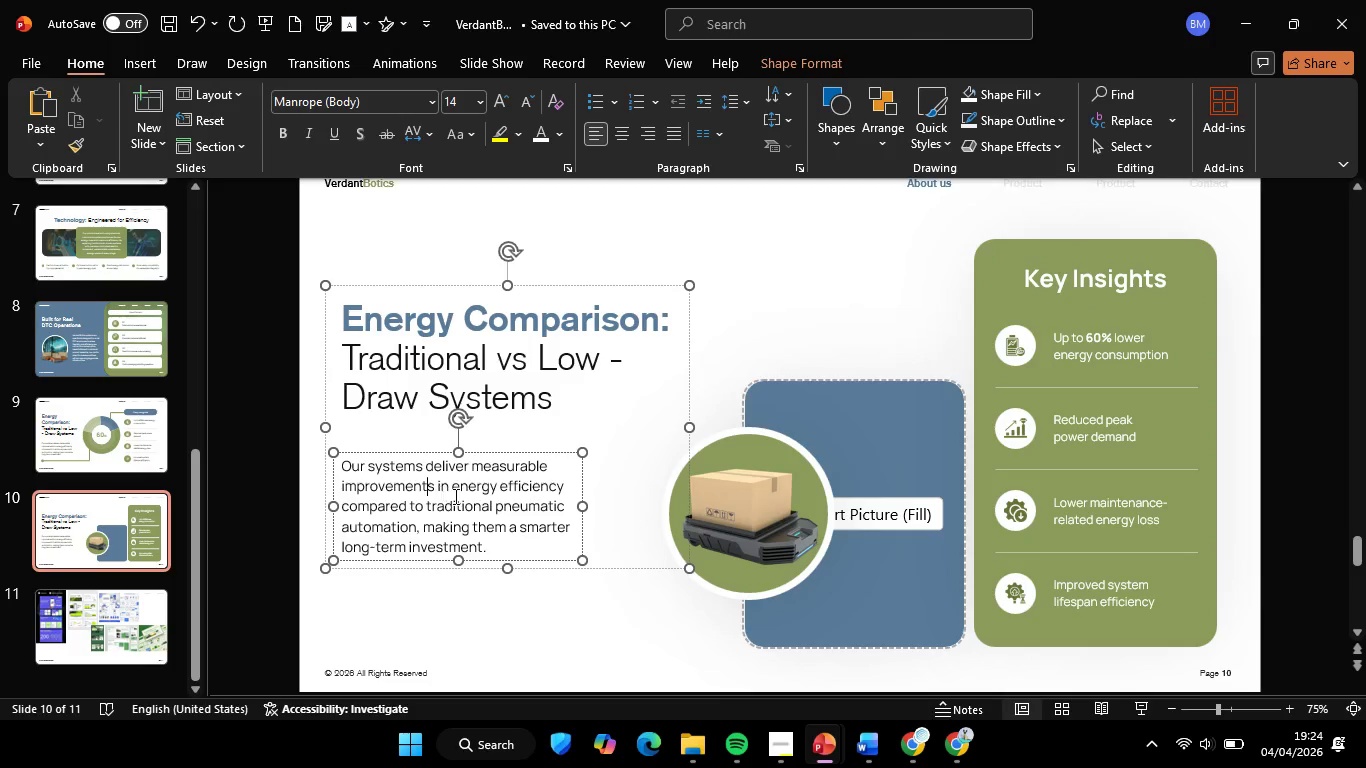 
key(Control+A)
 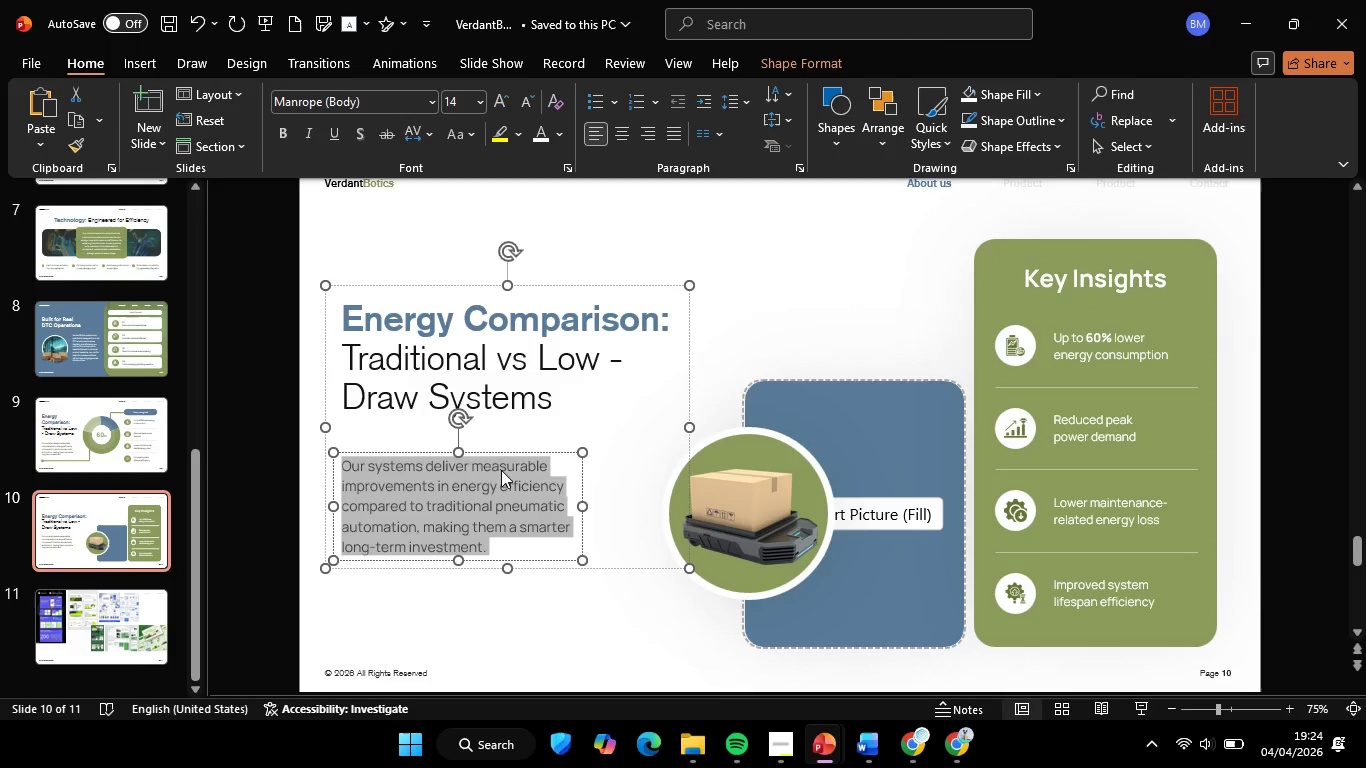 
key(Control+C)
 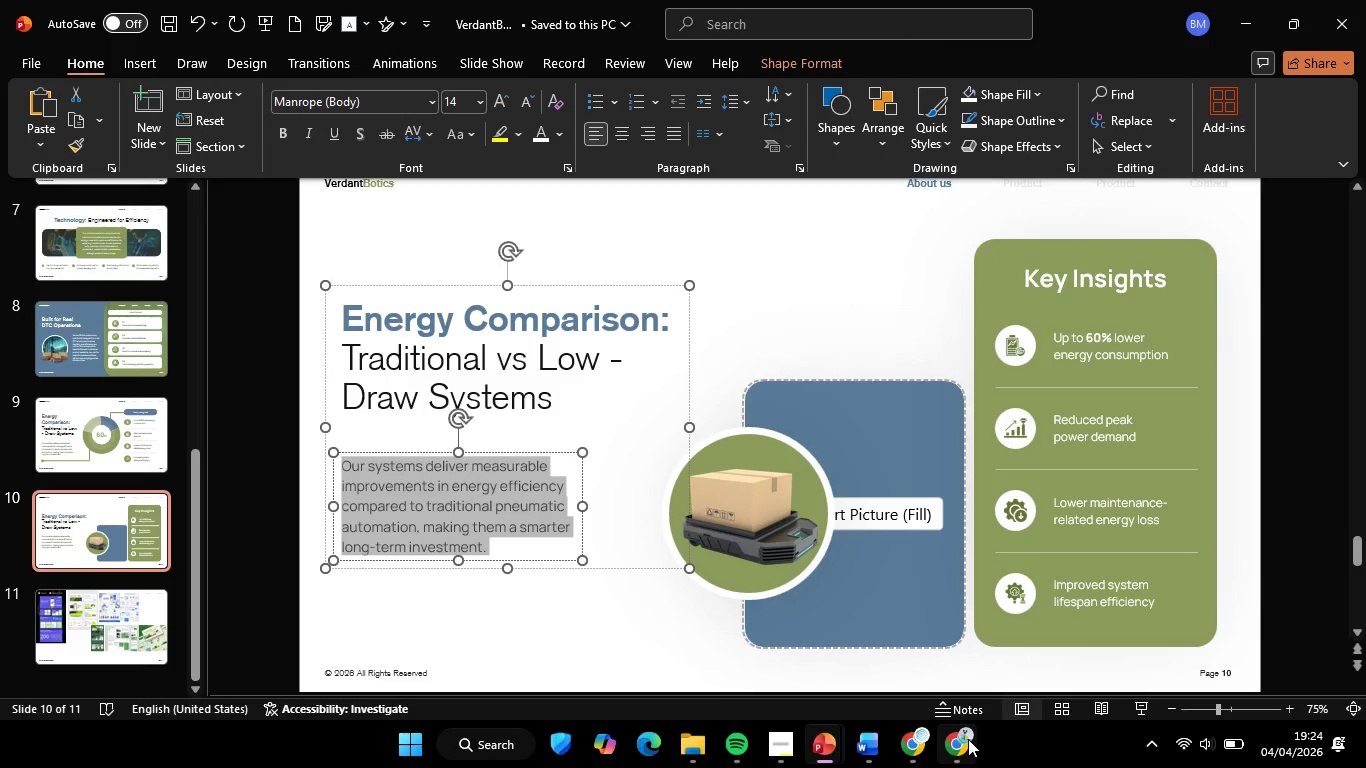 
left_click([968, 739])
 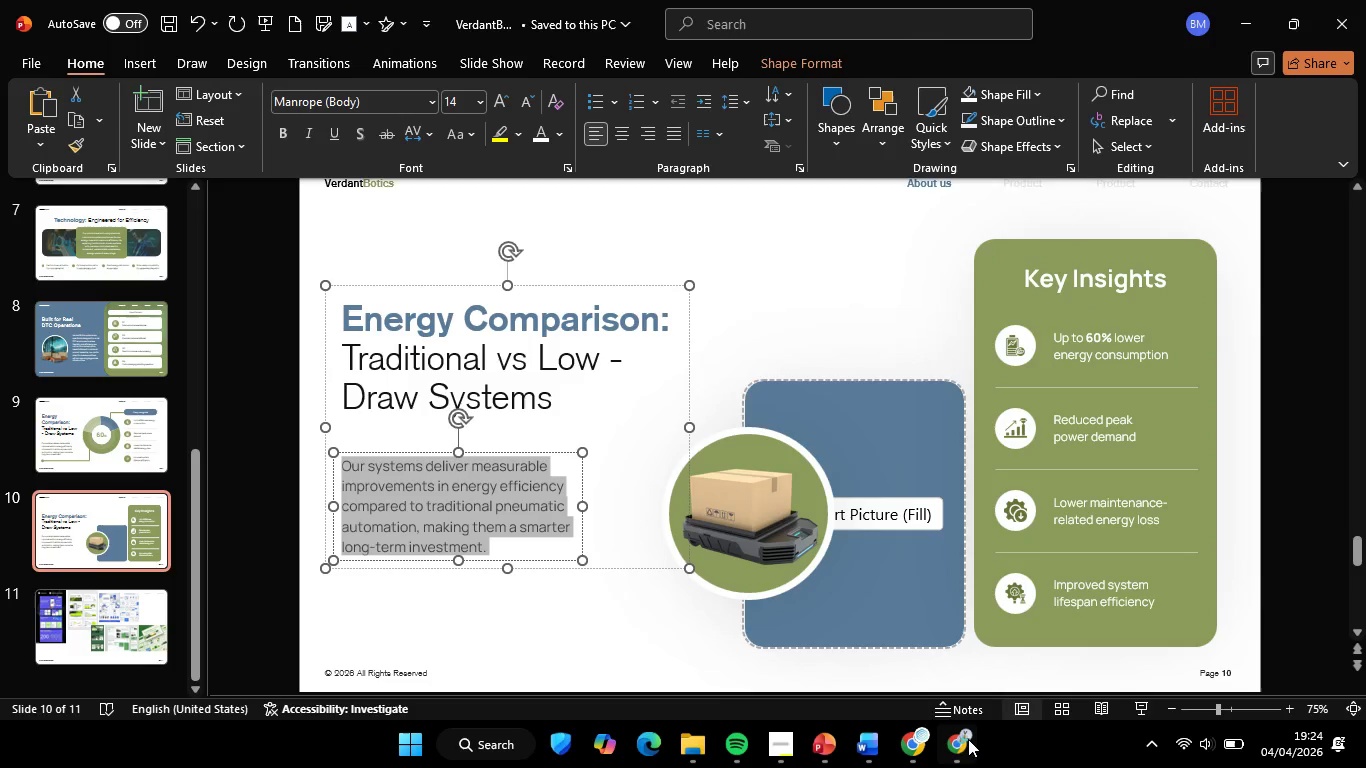 
left_click([920, 760])
 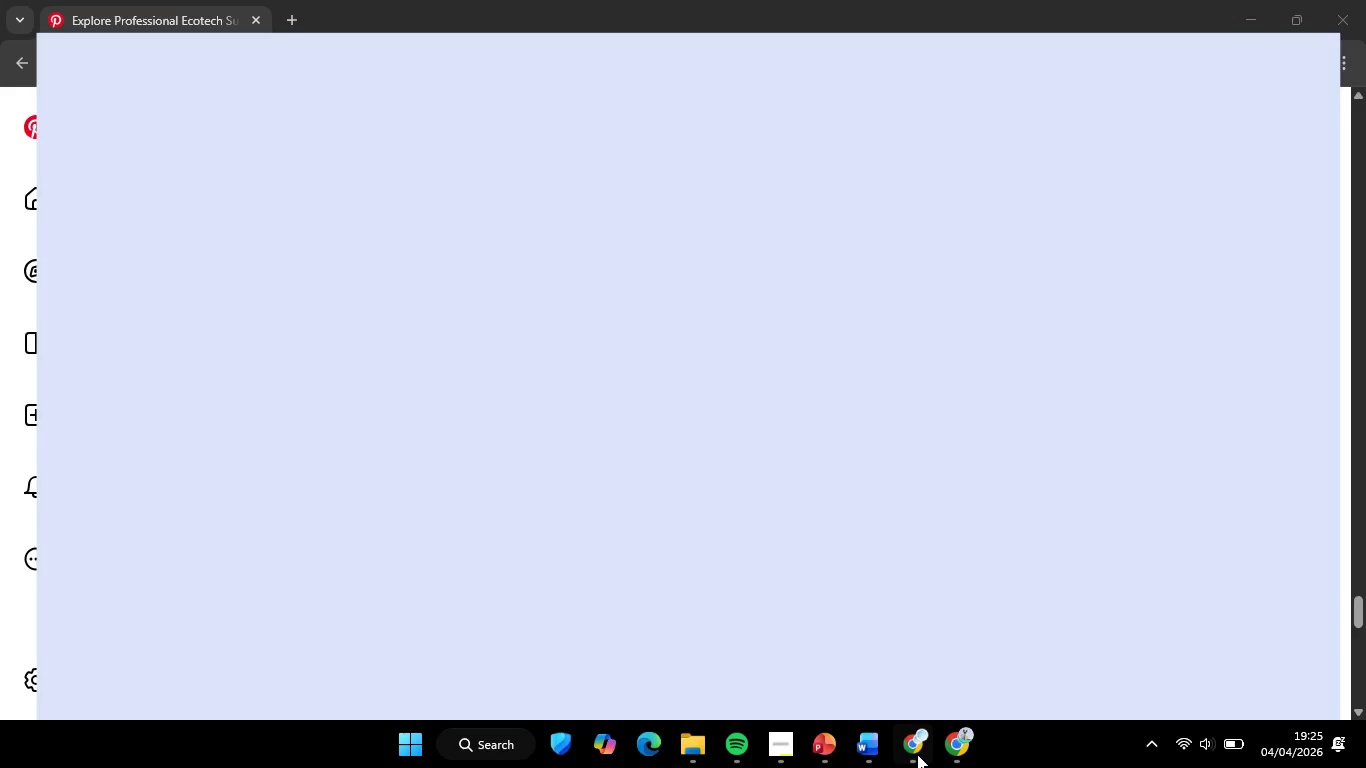 
left_click([656, 110])
 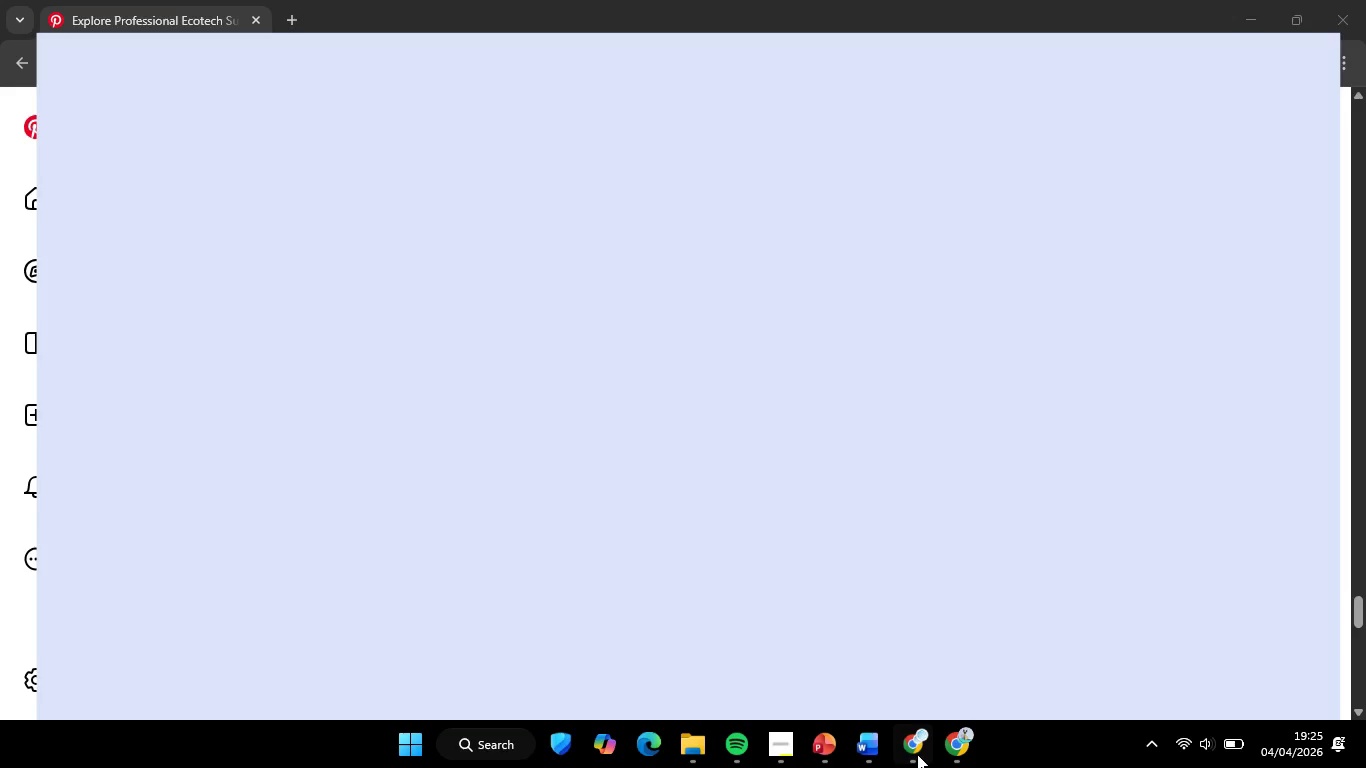 
key(Control+ControlLeft)
 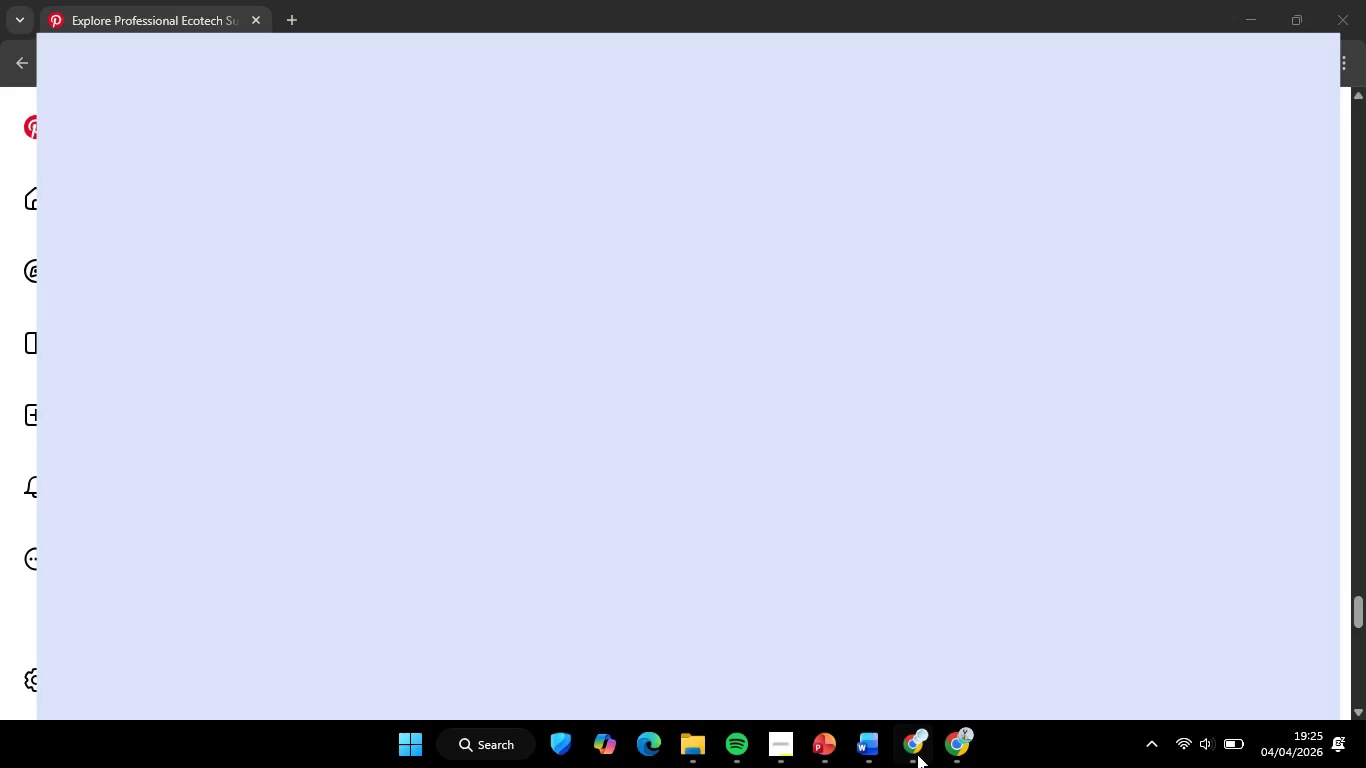 
key(Control+A)
 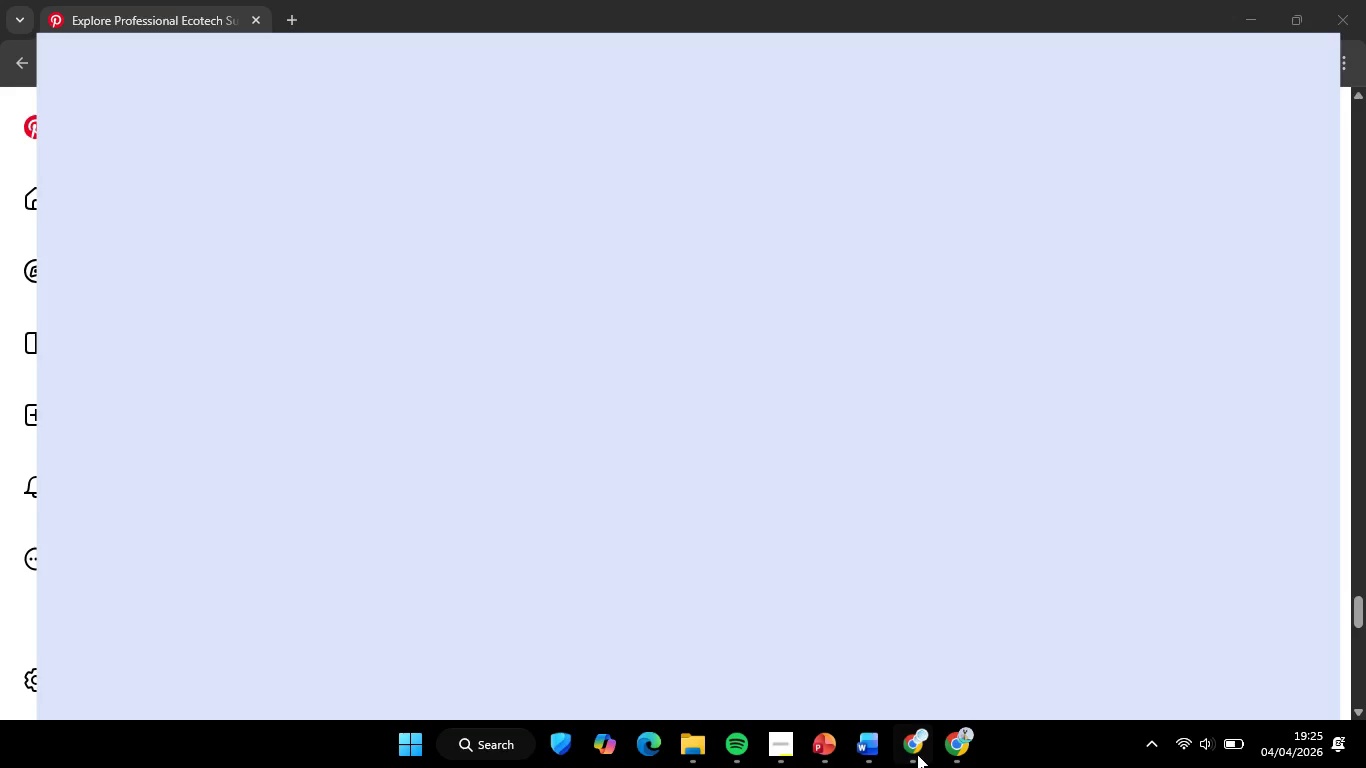 
key(Control+V)
 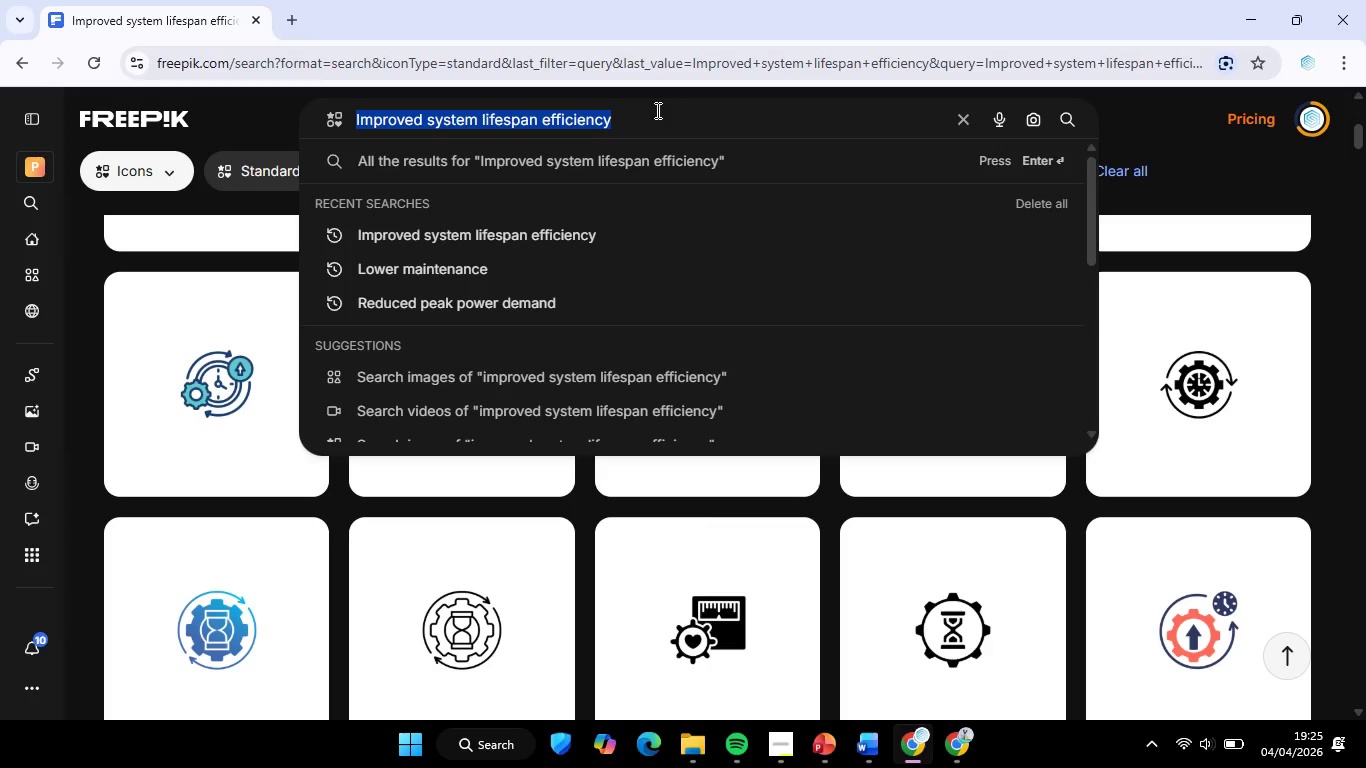 
key(Enter)
 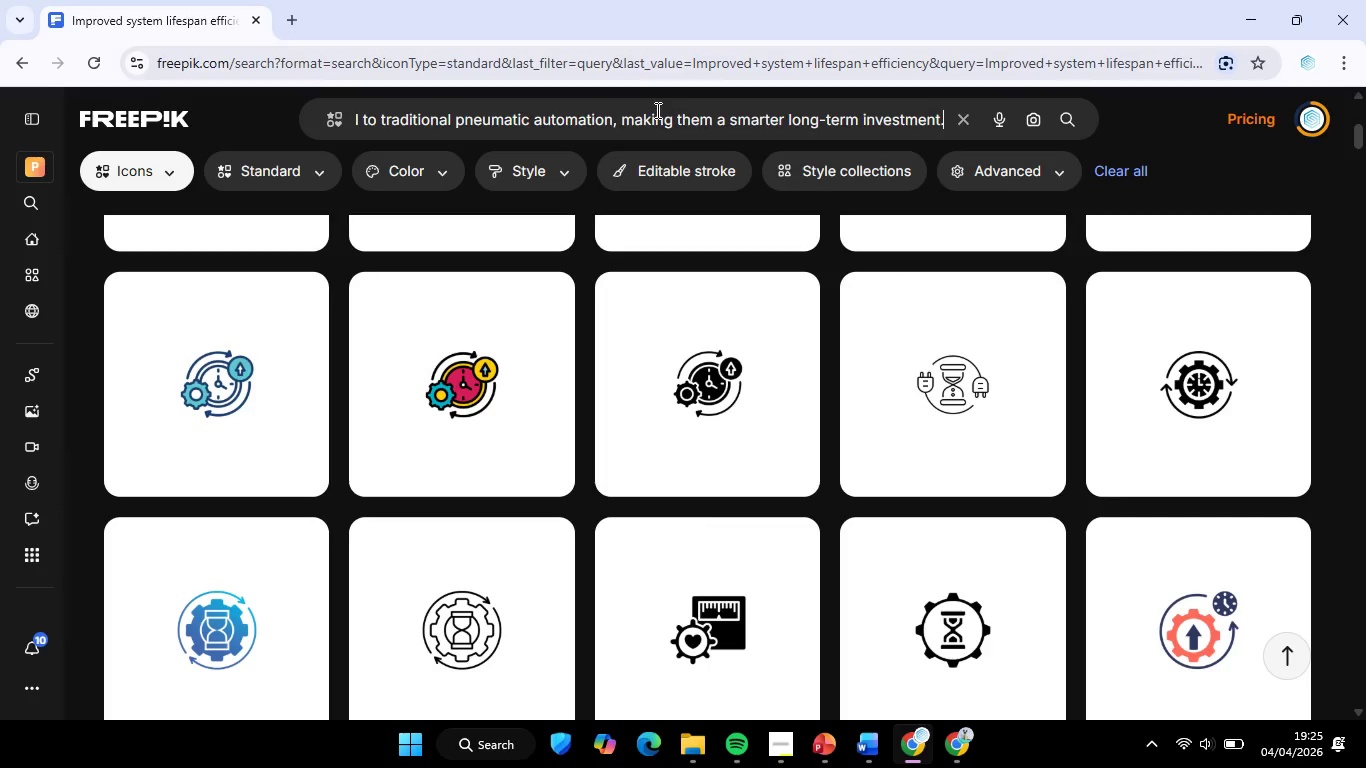 
mouse_move([710, 315])
 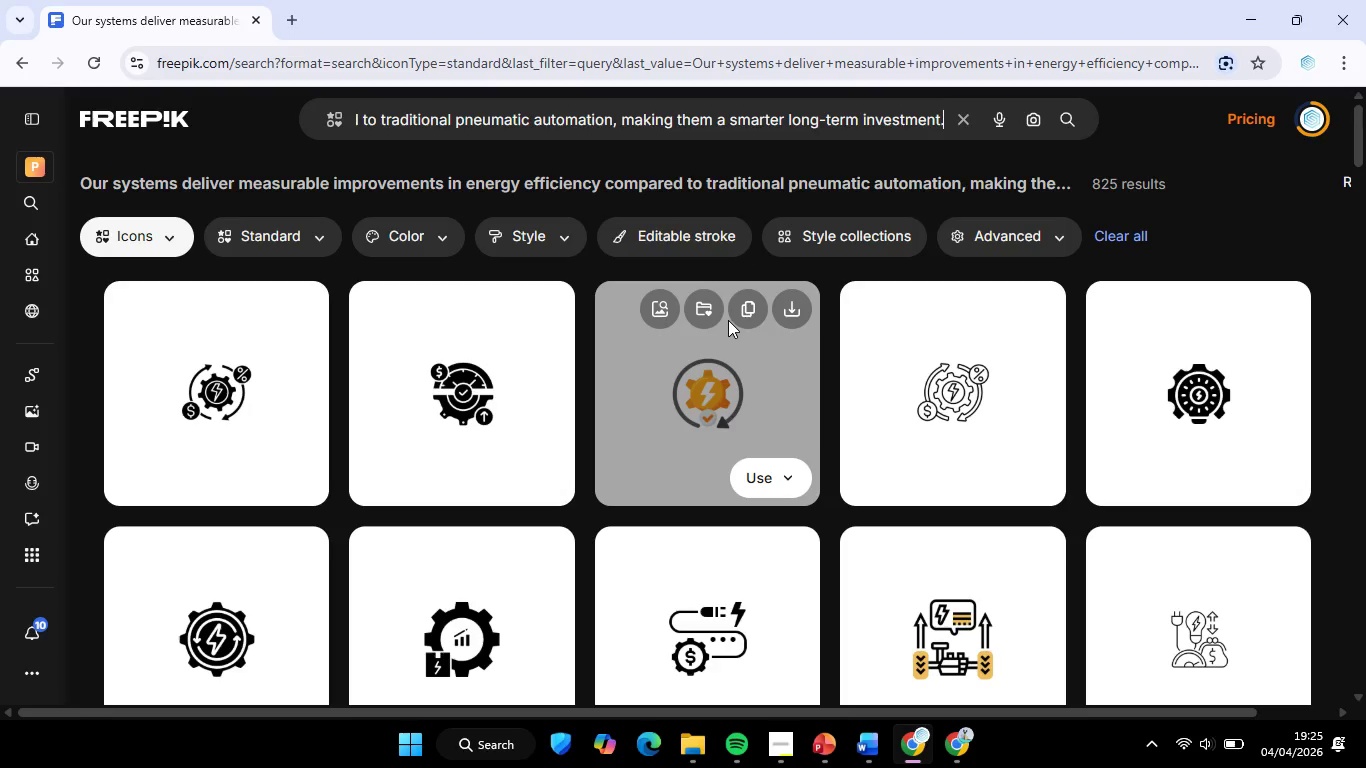 
left_click([157, 237])
 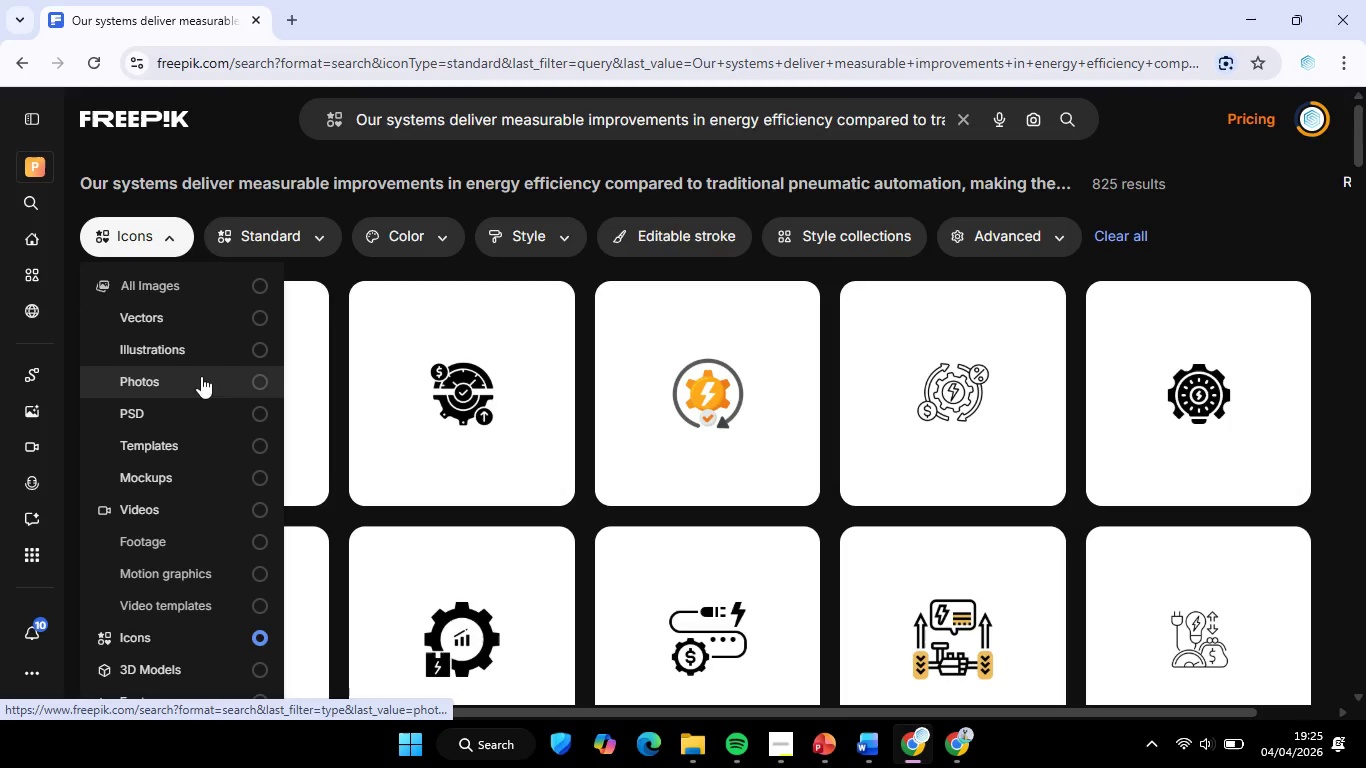 
left_click([201, 376])
 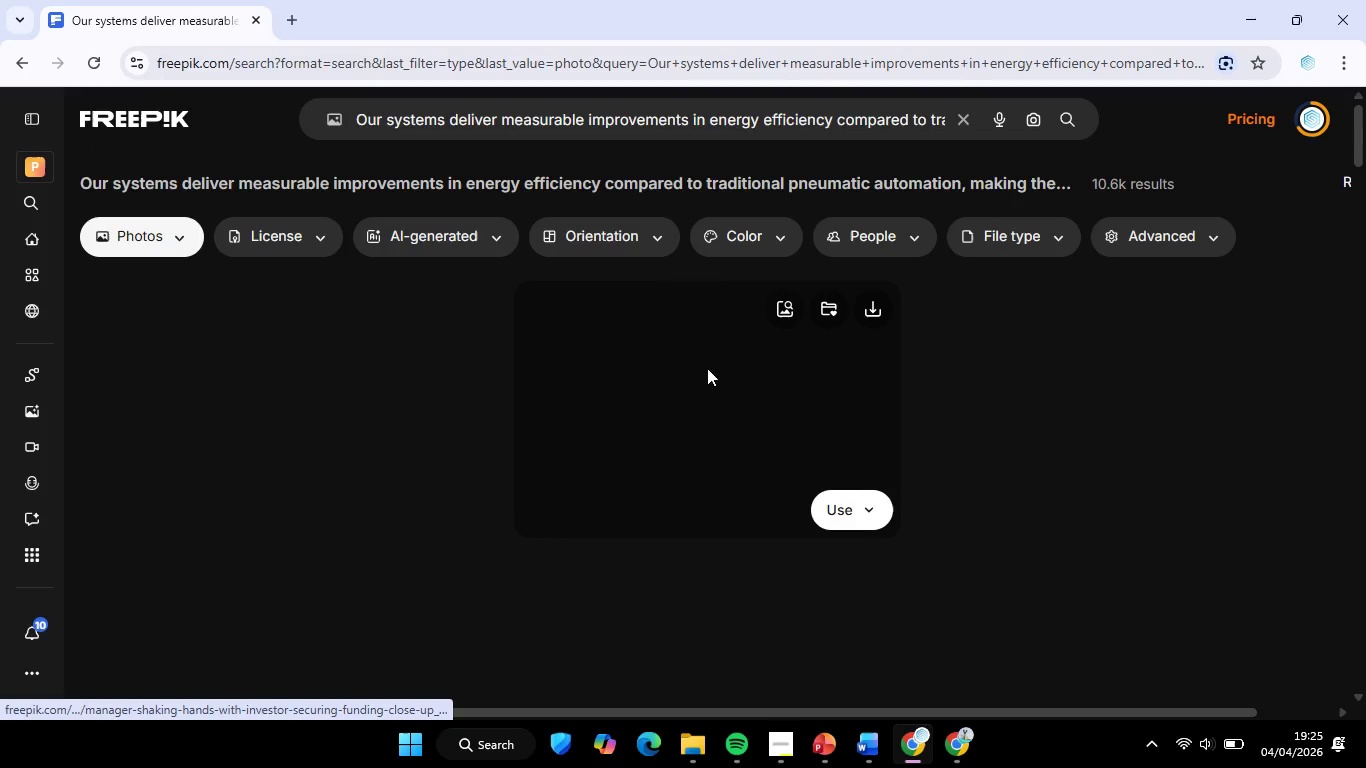 
scroll: coordinate [707, 368], scroll_direction: down, amount: 2.0
 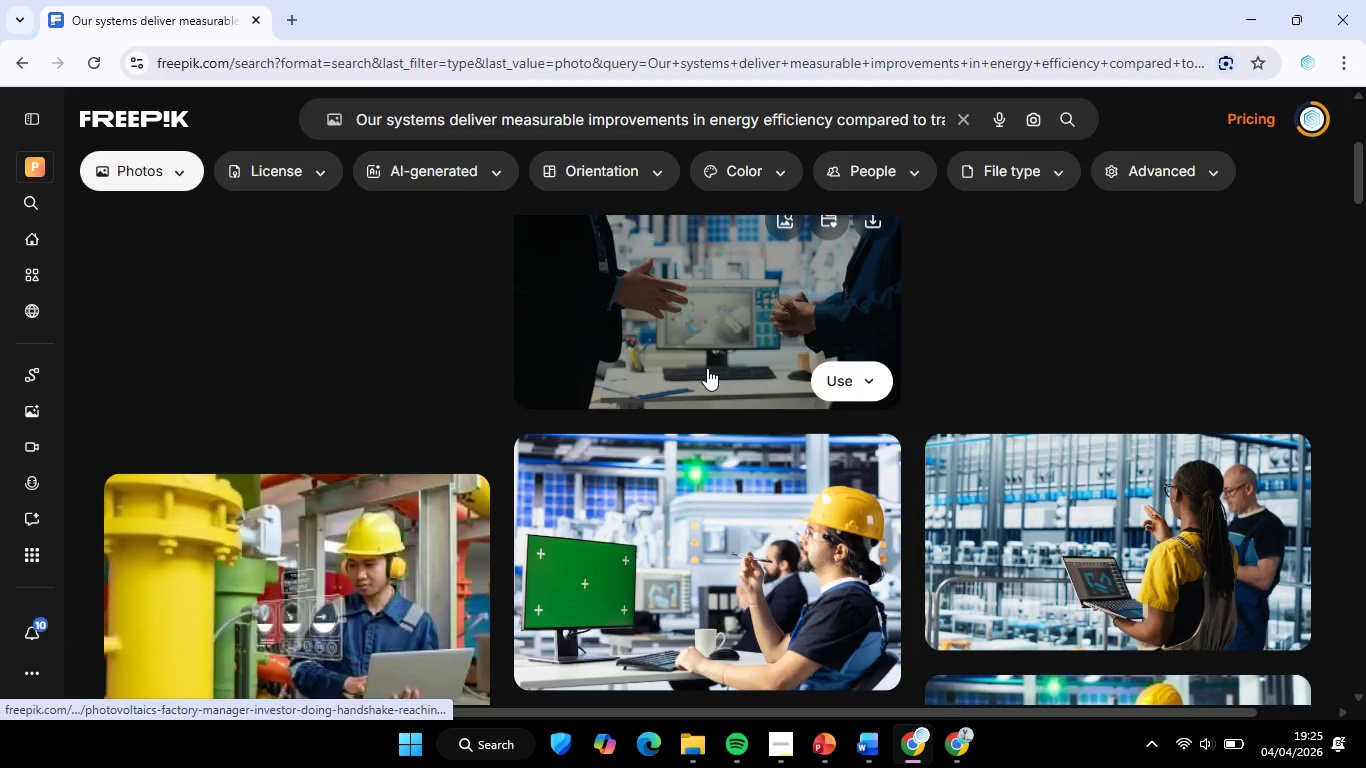 
scroll: coordinate [707, 368], scroll_direction: up, amount: 5.0
 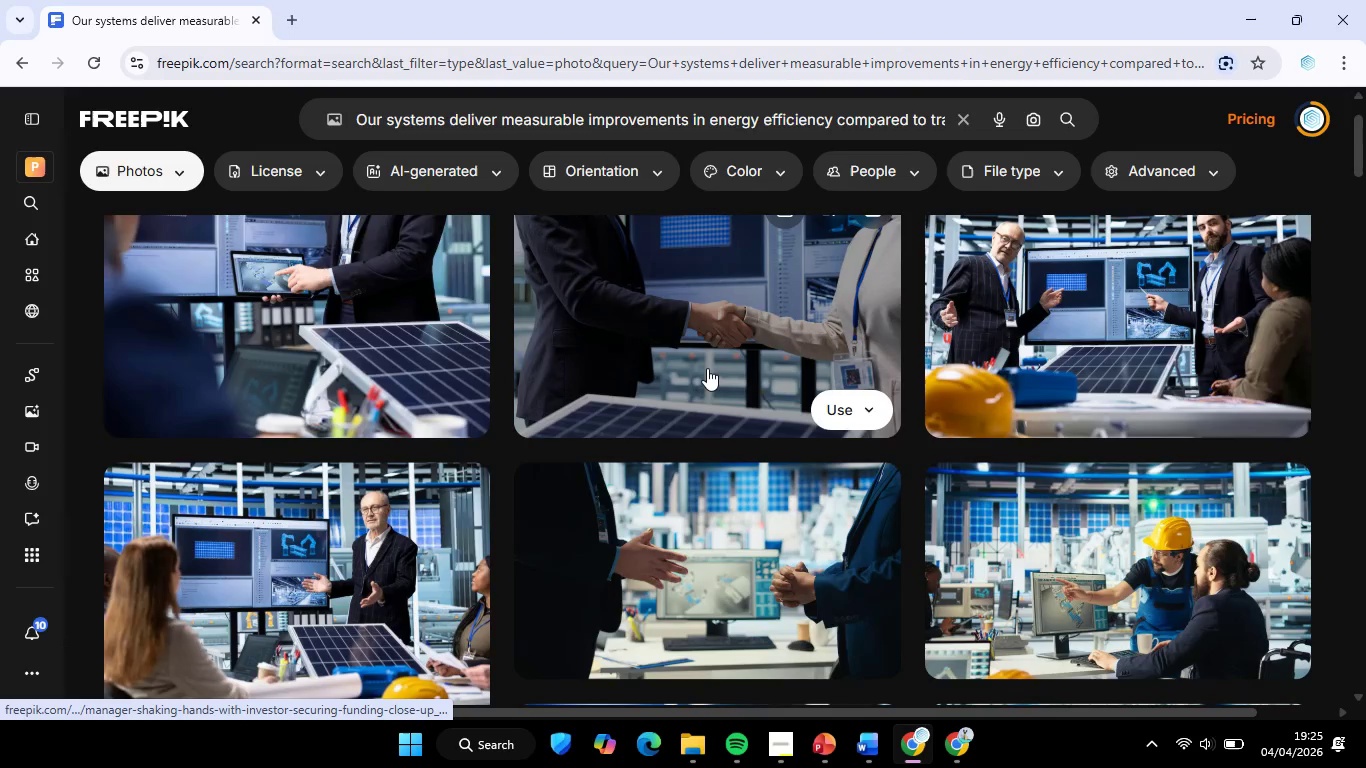 
scroll: coordinate [707, 368], scroll_direction: down, amount: 4.0
 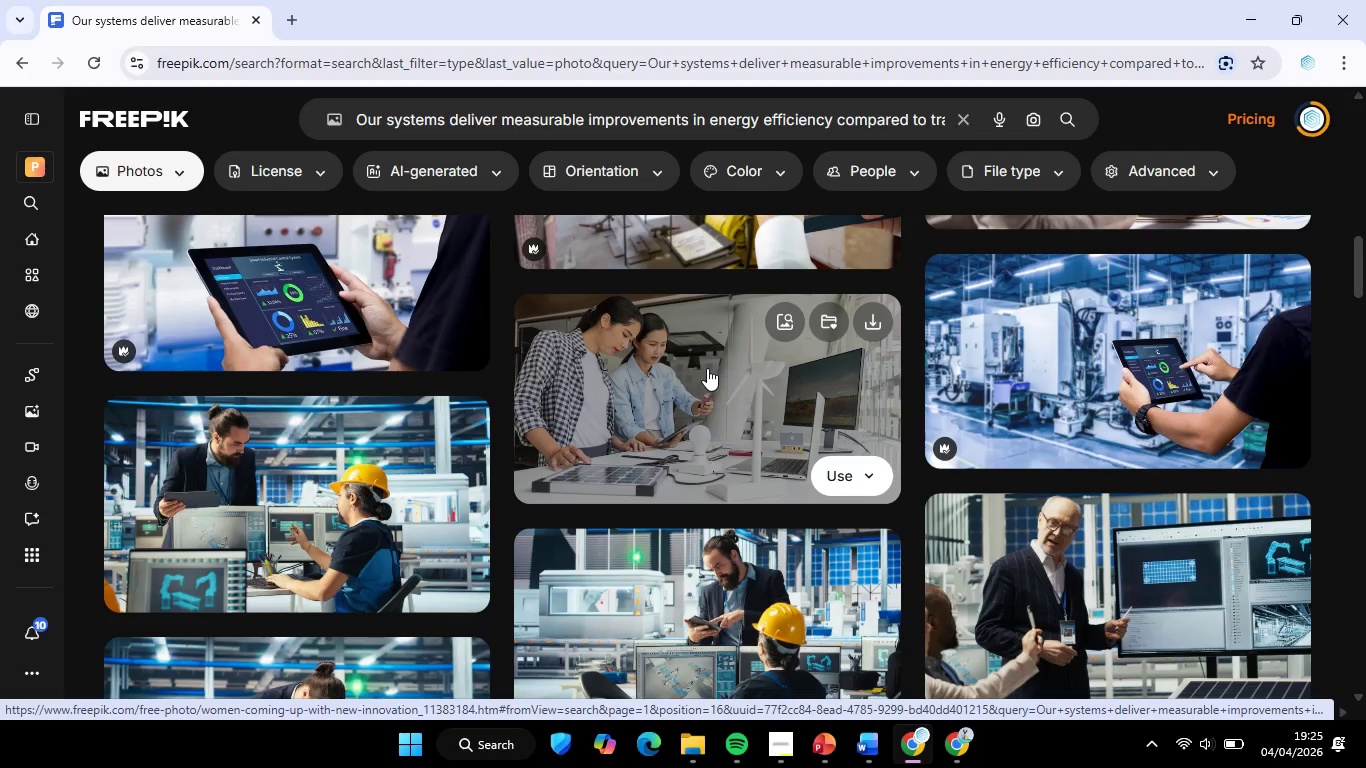 
scroll: coordinate [734, 373], scroll_direction: up, amount: 1.0
 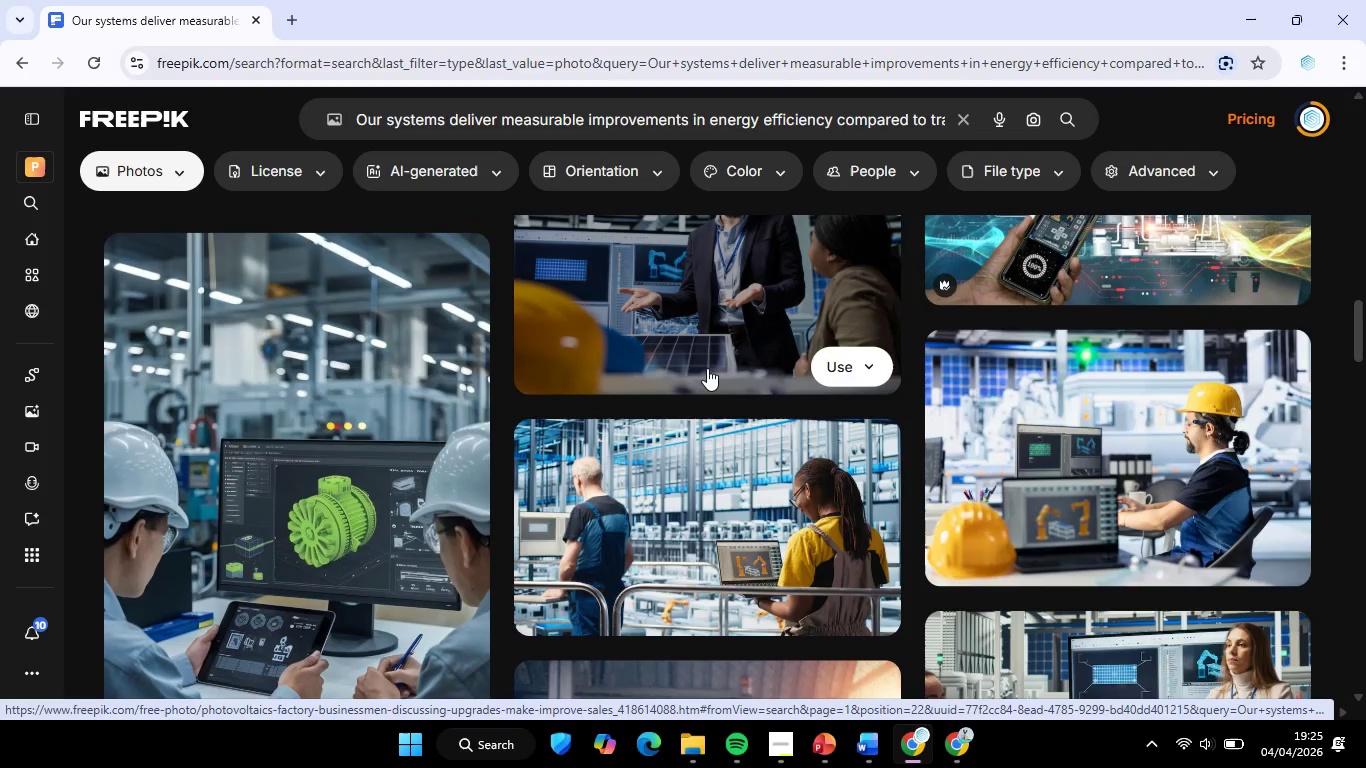 
mouse_move([1257, 366])
 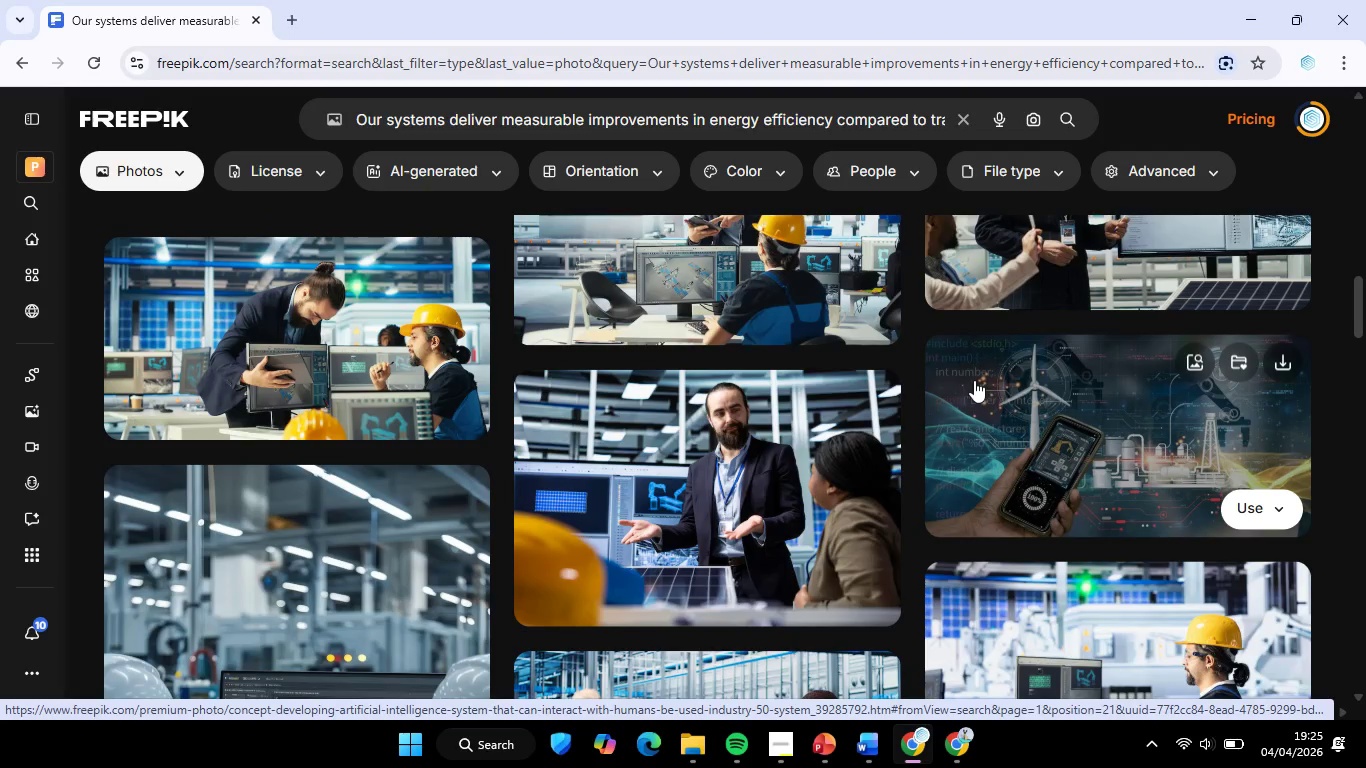 
scroll: coordinate [974, 380], scroll_direction: down, amount: 11.0
 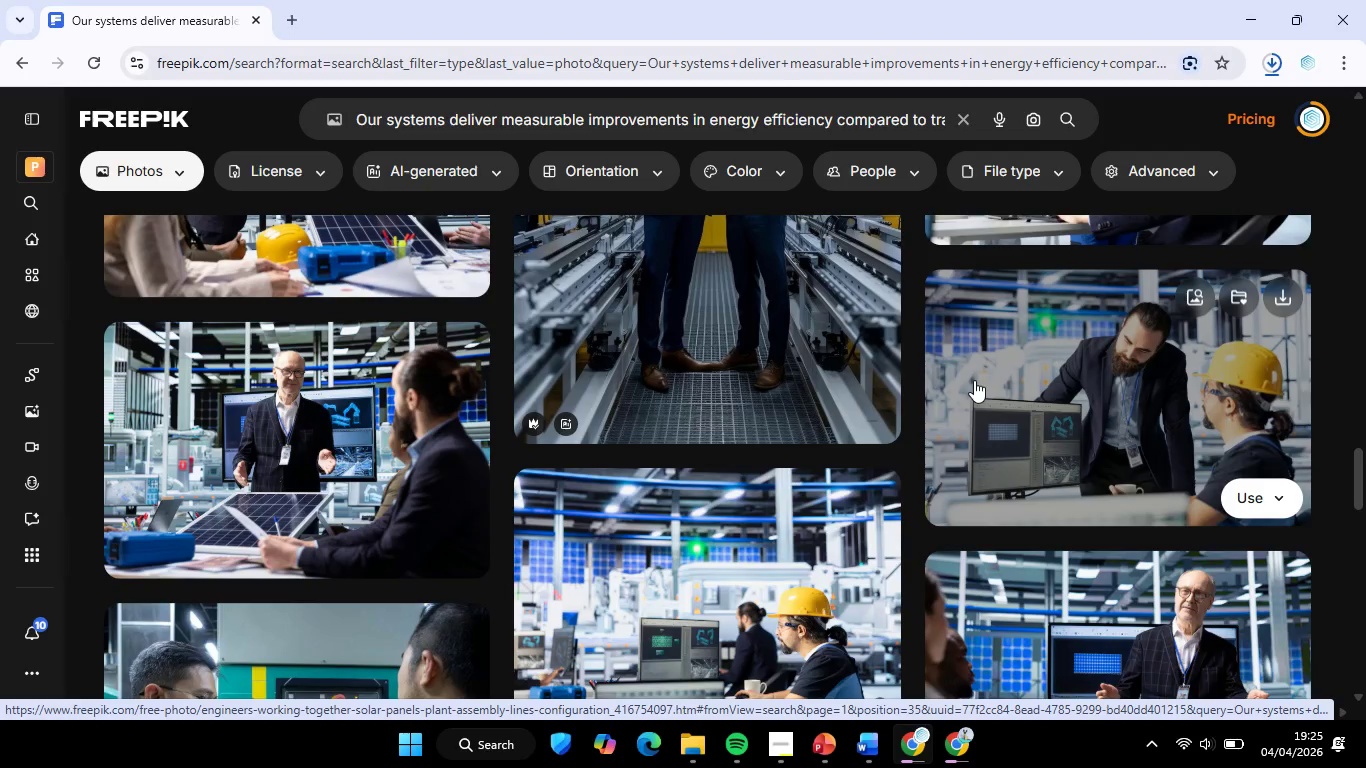 
left_click([1242, 24])
 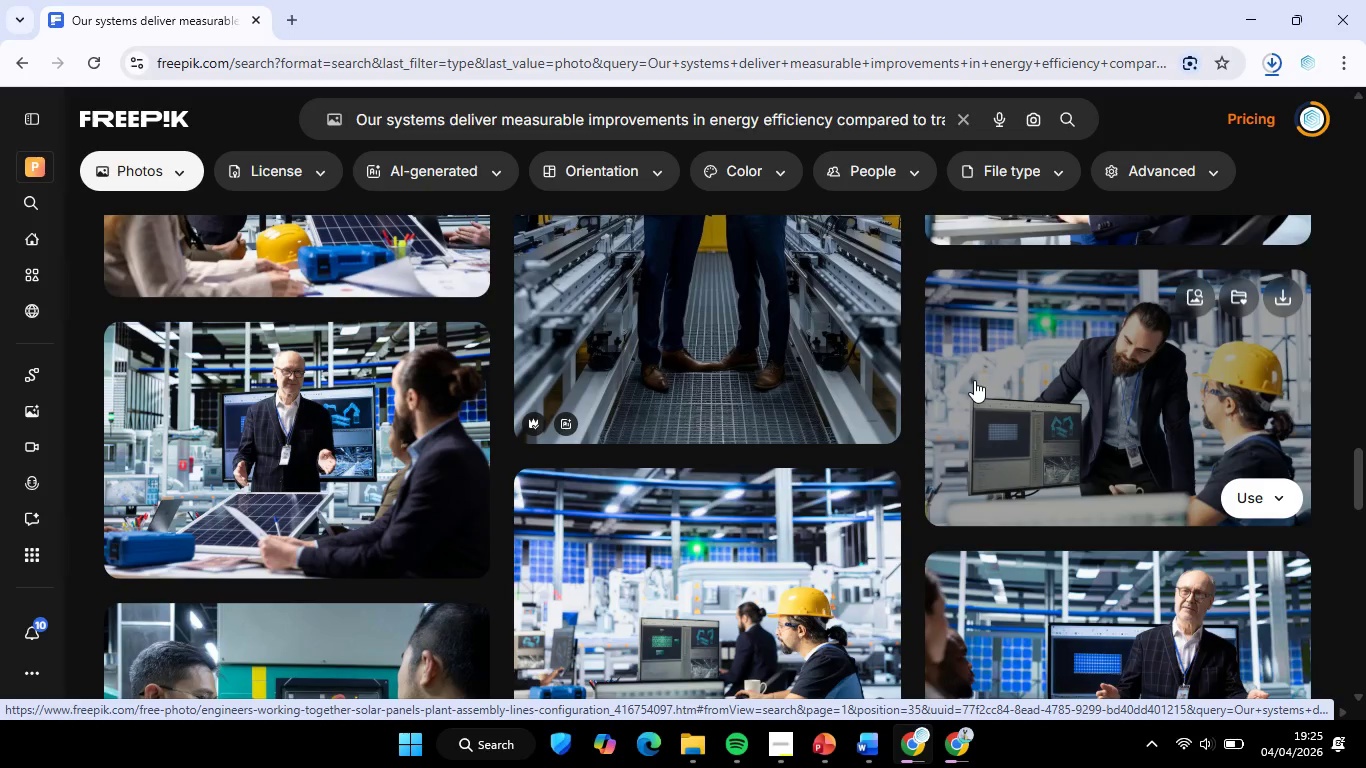 
left_click([1249, 10])
 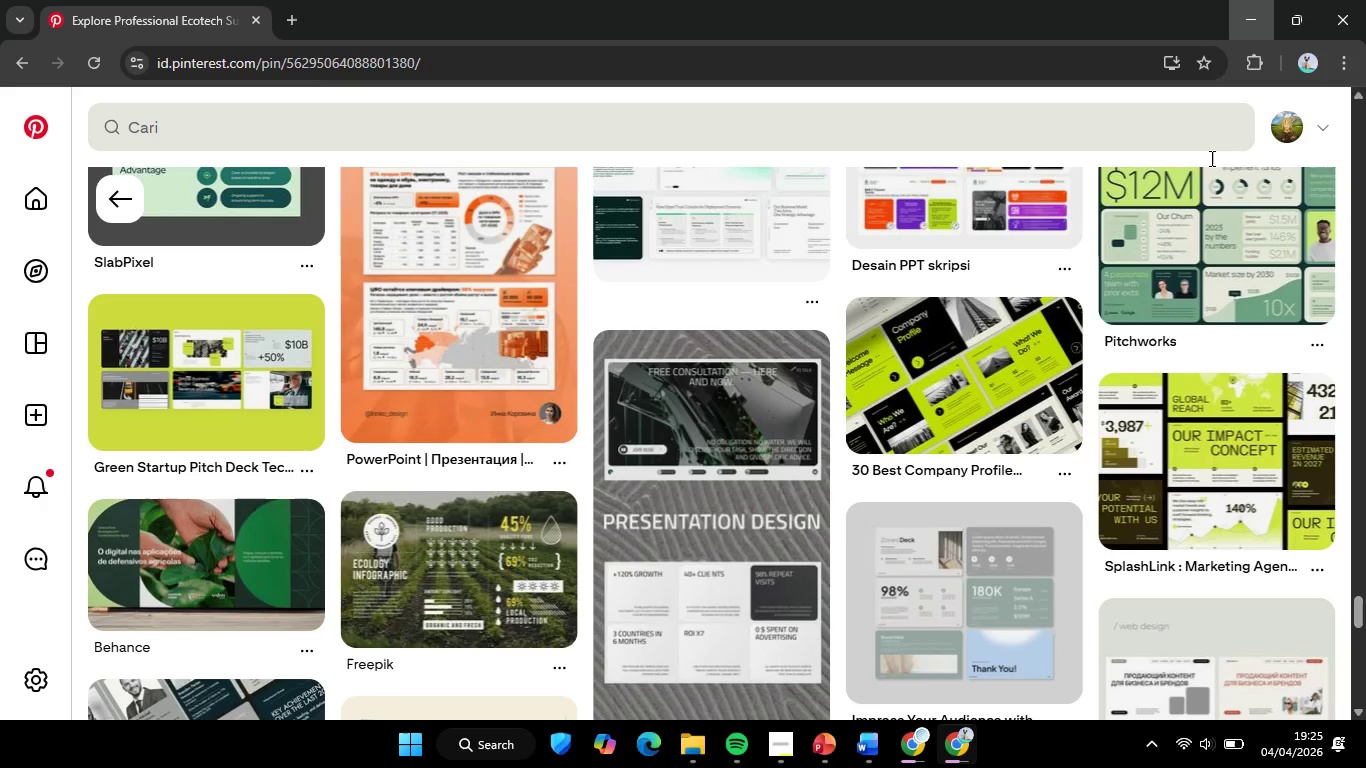 
left_click([1217, 375])
 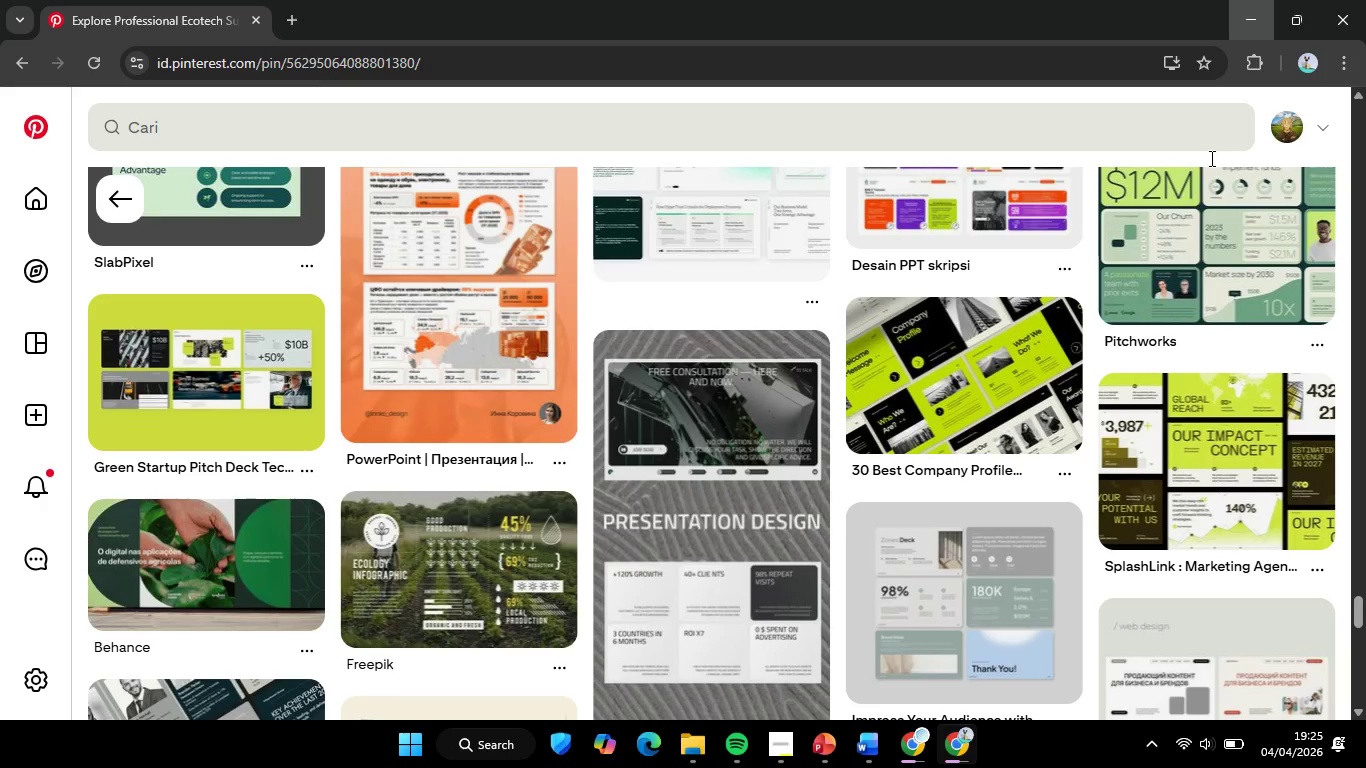 
left_click([1237, 382])
 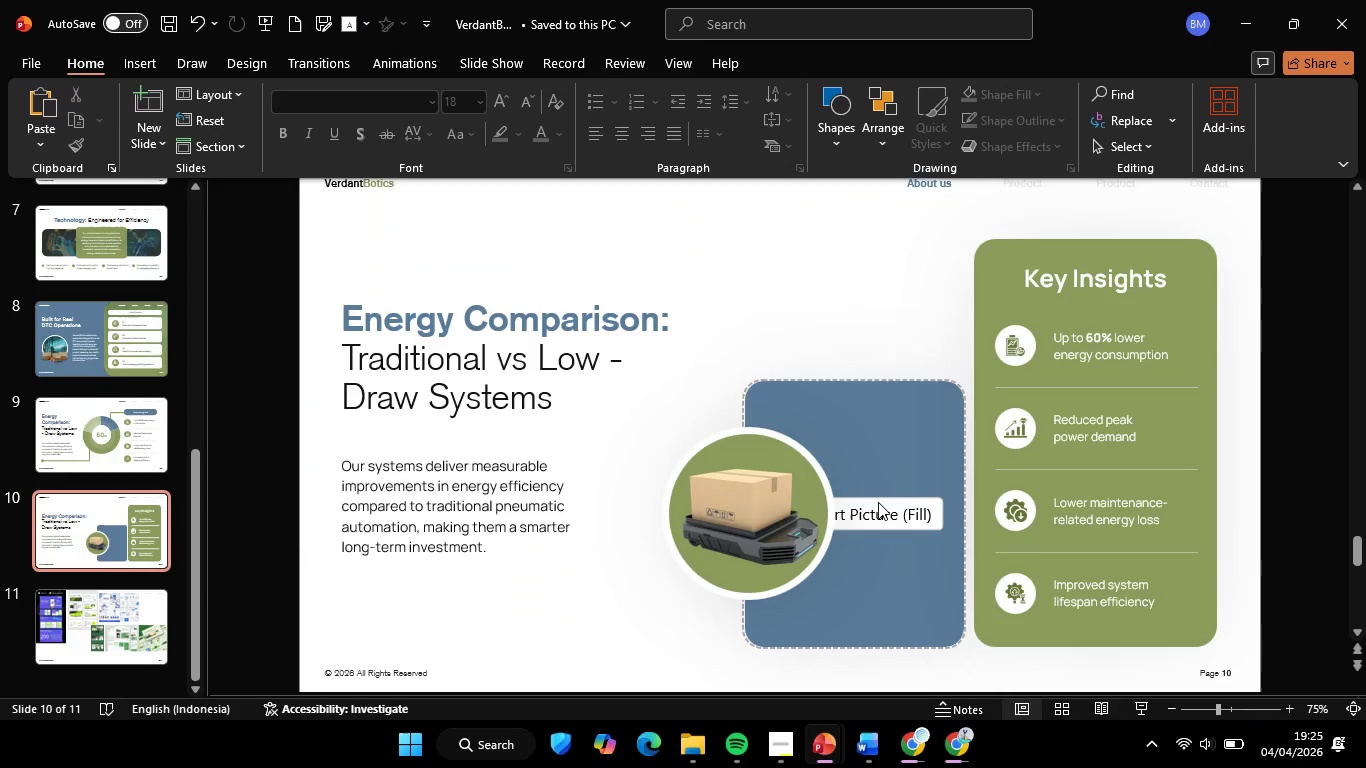 
left_click([907, 512])
 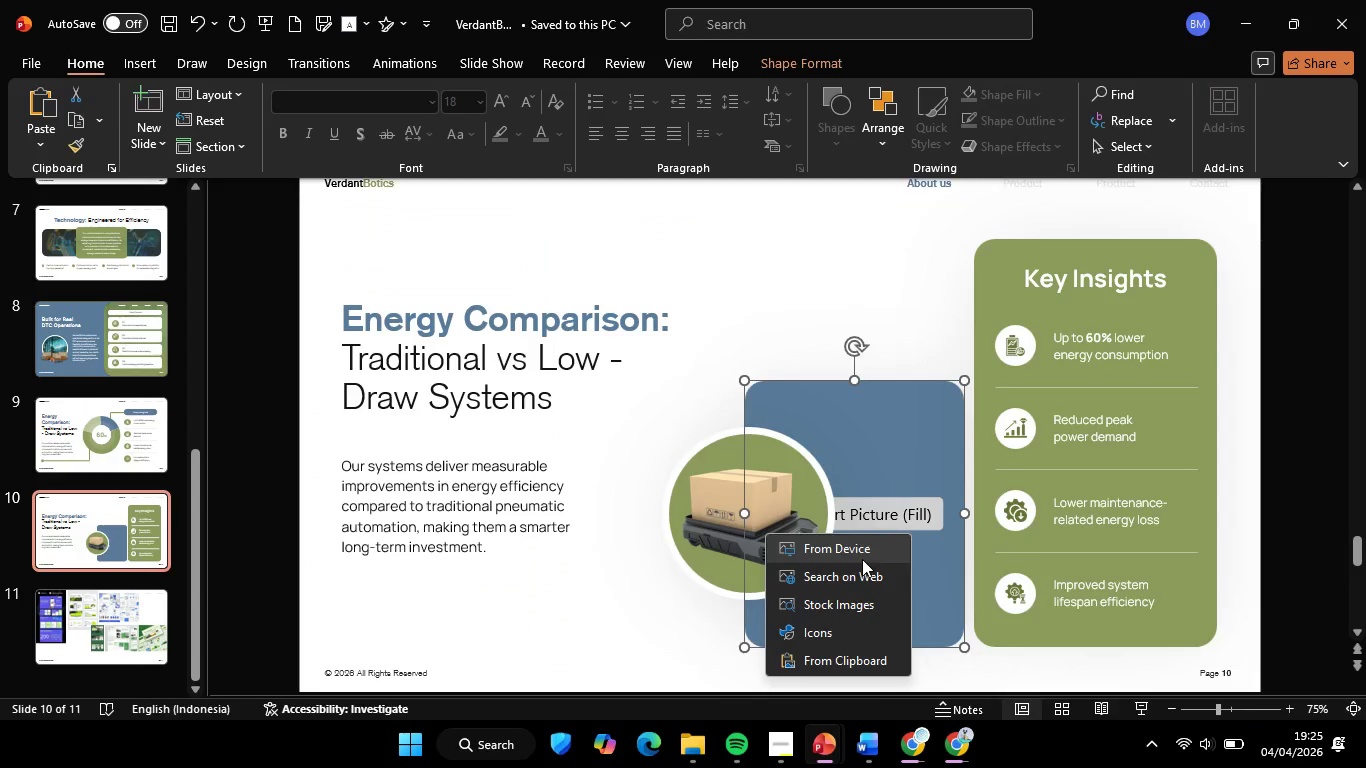 
left_click([870, 548])
 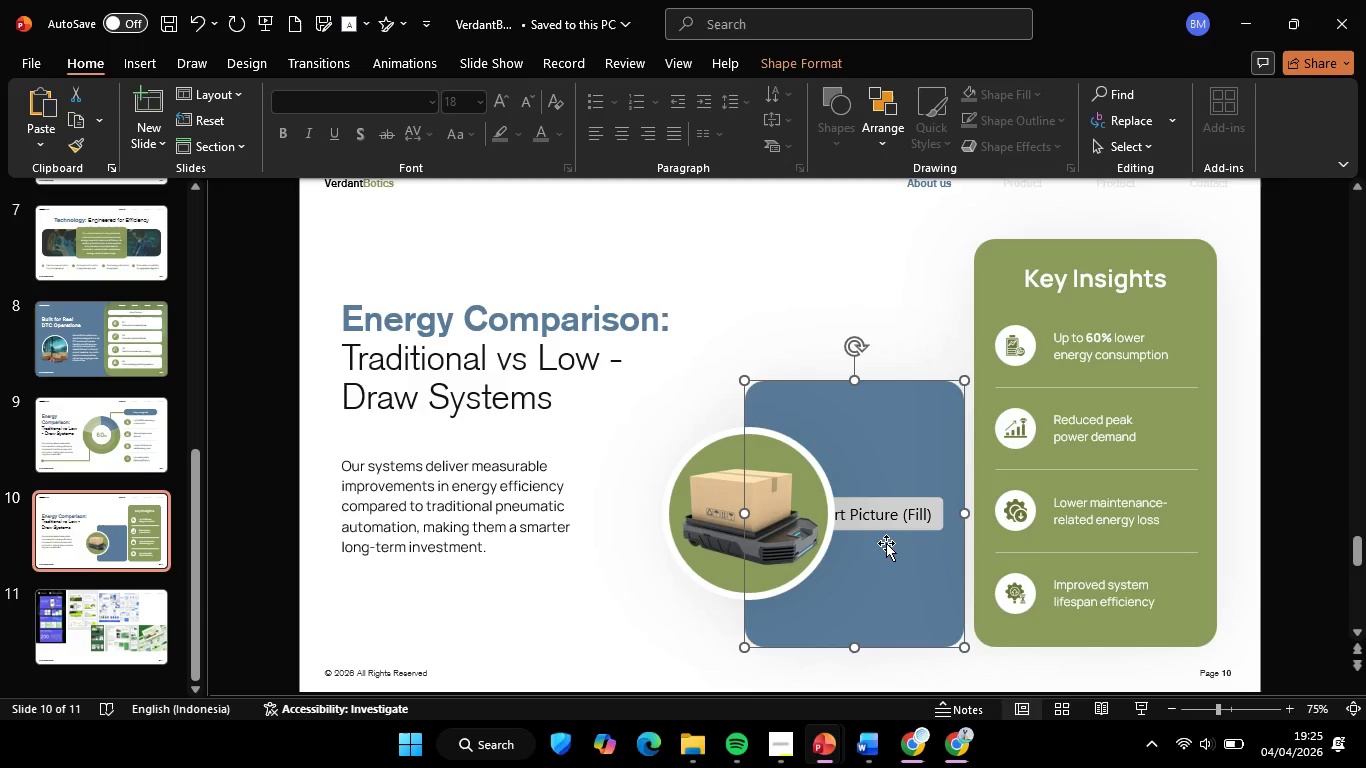 
wait(10.52)
 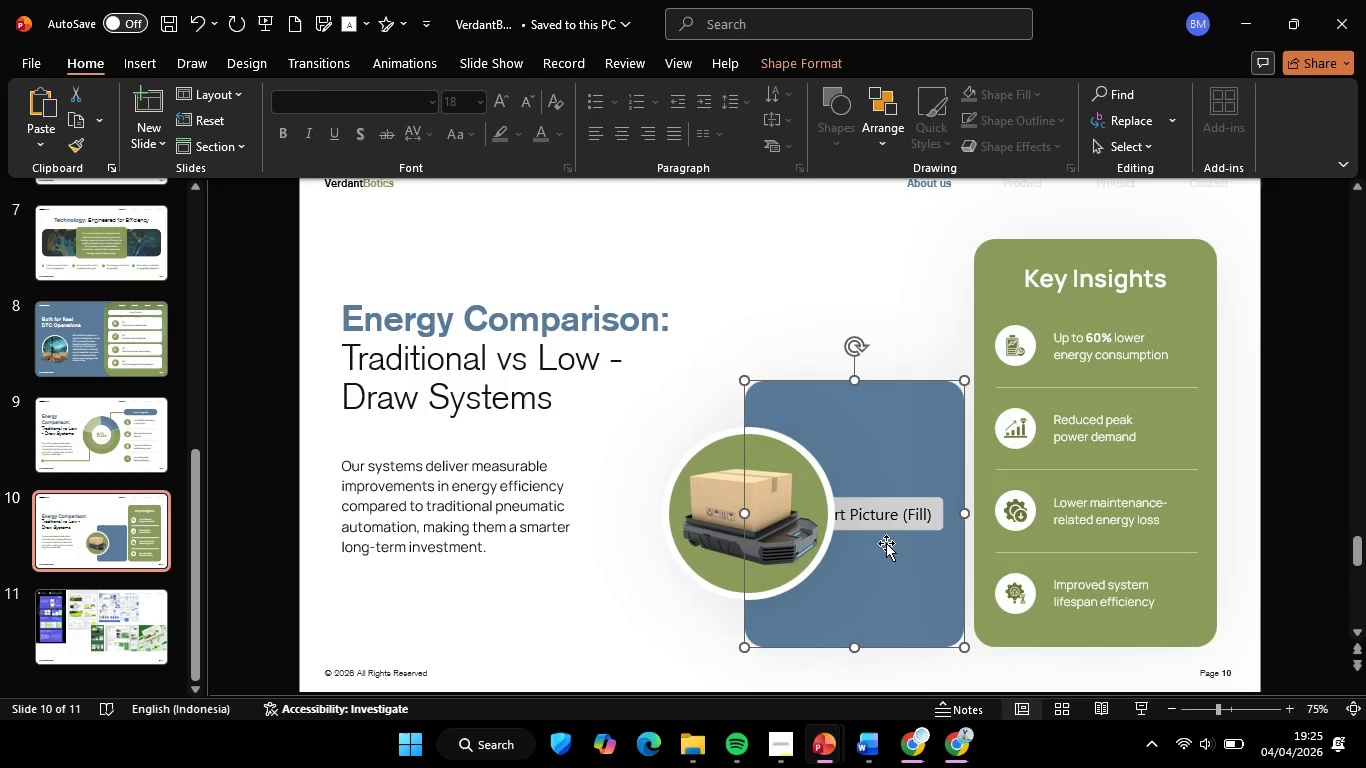 
left_click([70, 263])
 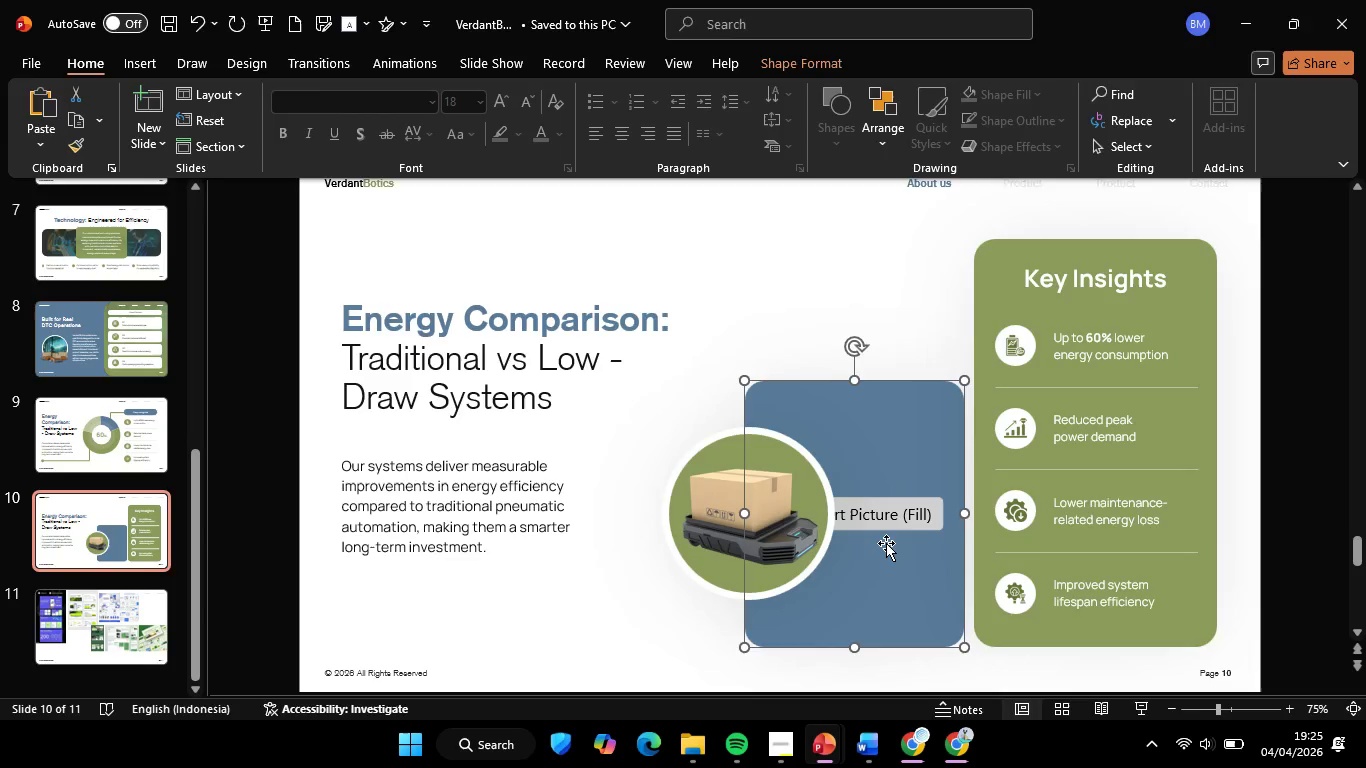 
left_click_drag(start_coordinate=[1349, 160], to_coordinate=[1329, 639])
 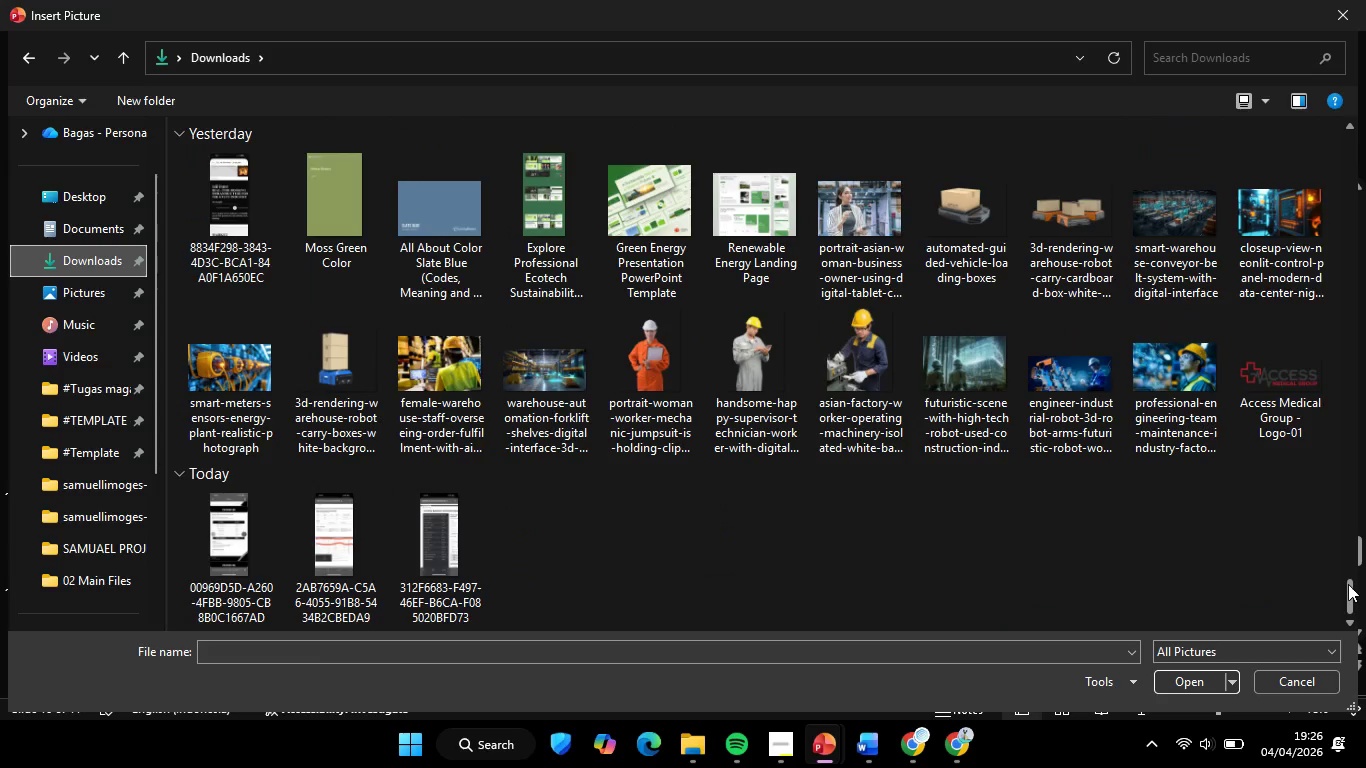 
left_click_drag(start_coordinate=[1348, 584], to_coordinate=[1298, 646])
 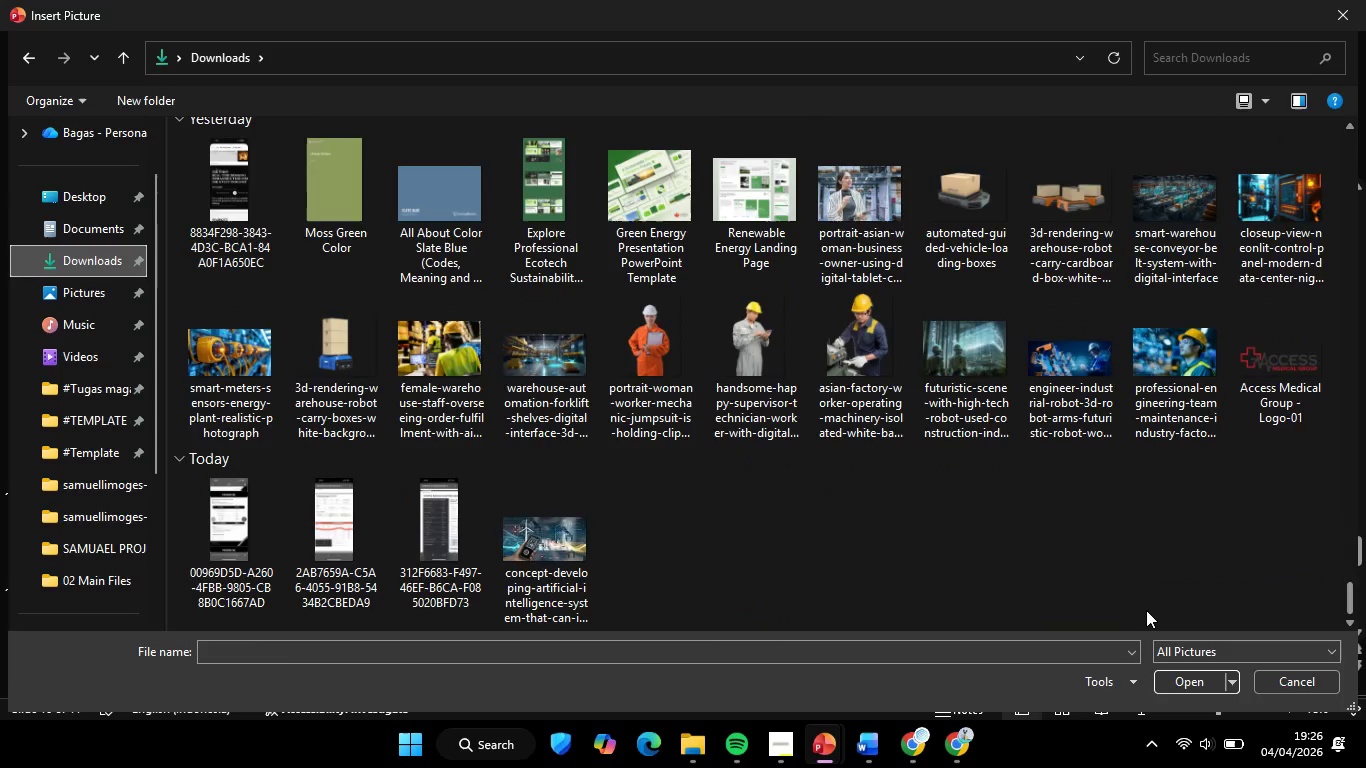 
left_click([548, 547])
 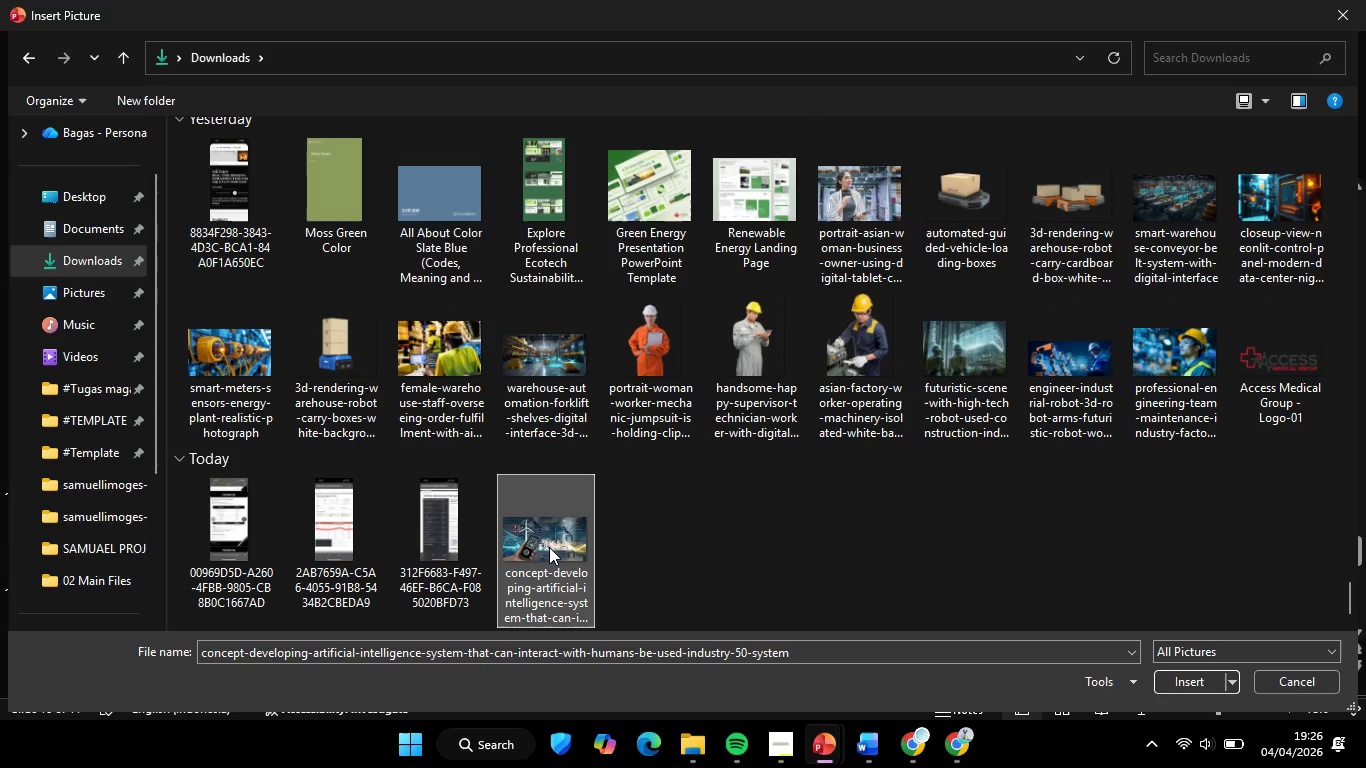 
left_click([1182, 672])
 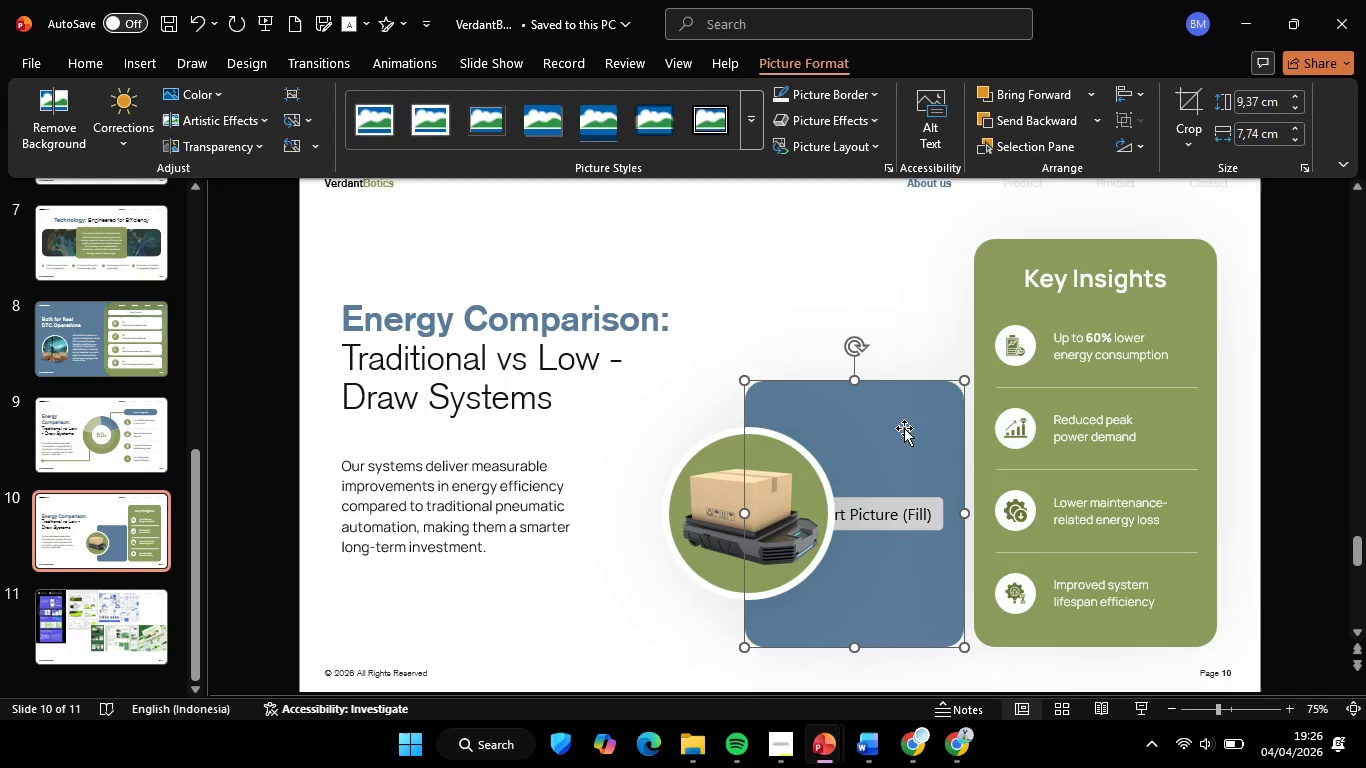 
wait(5.14)
 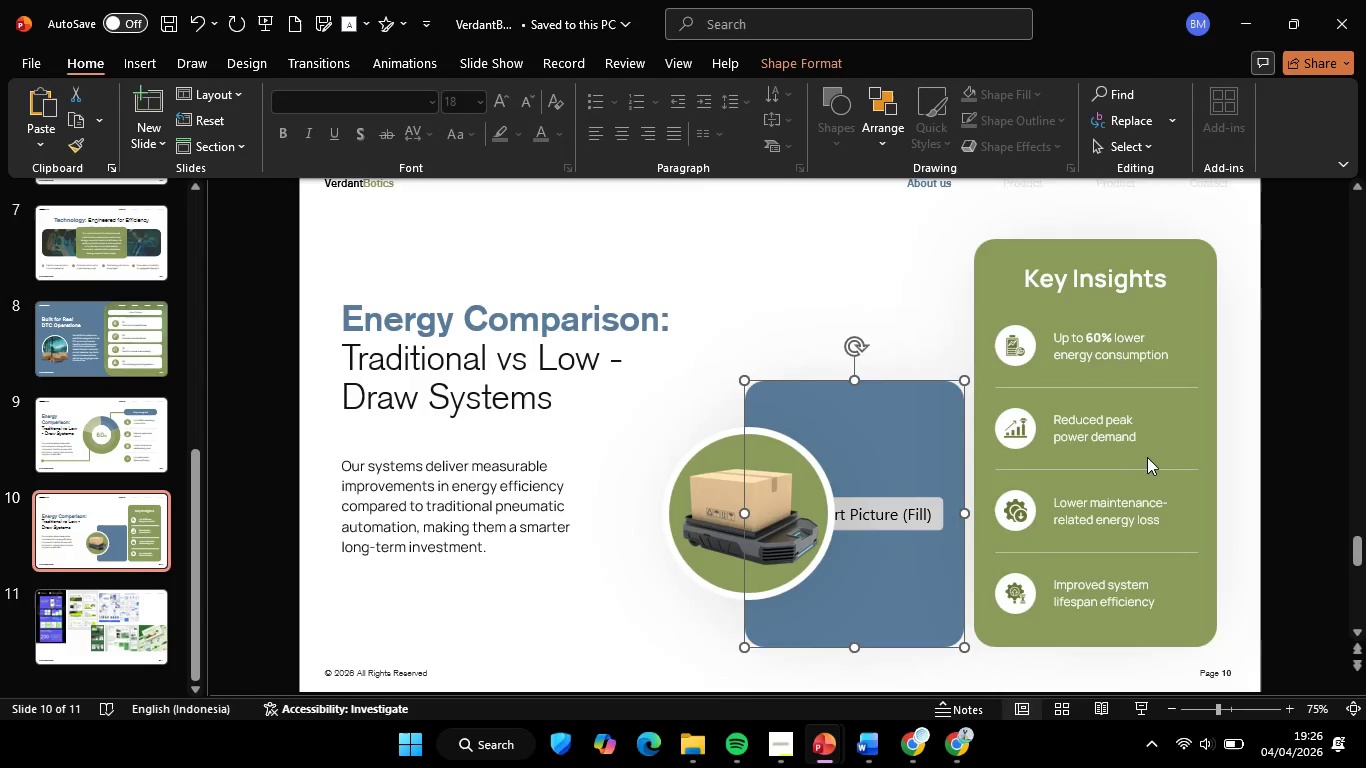 
double_click([900, 309])
 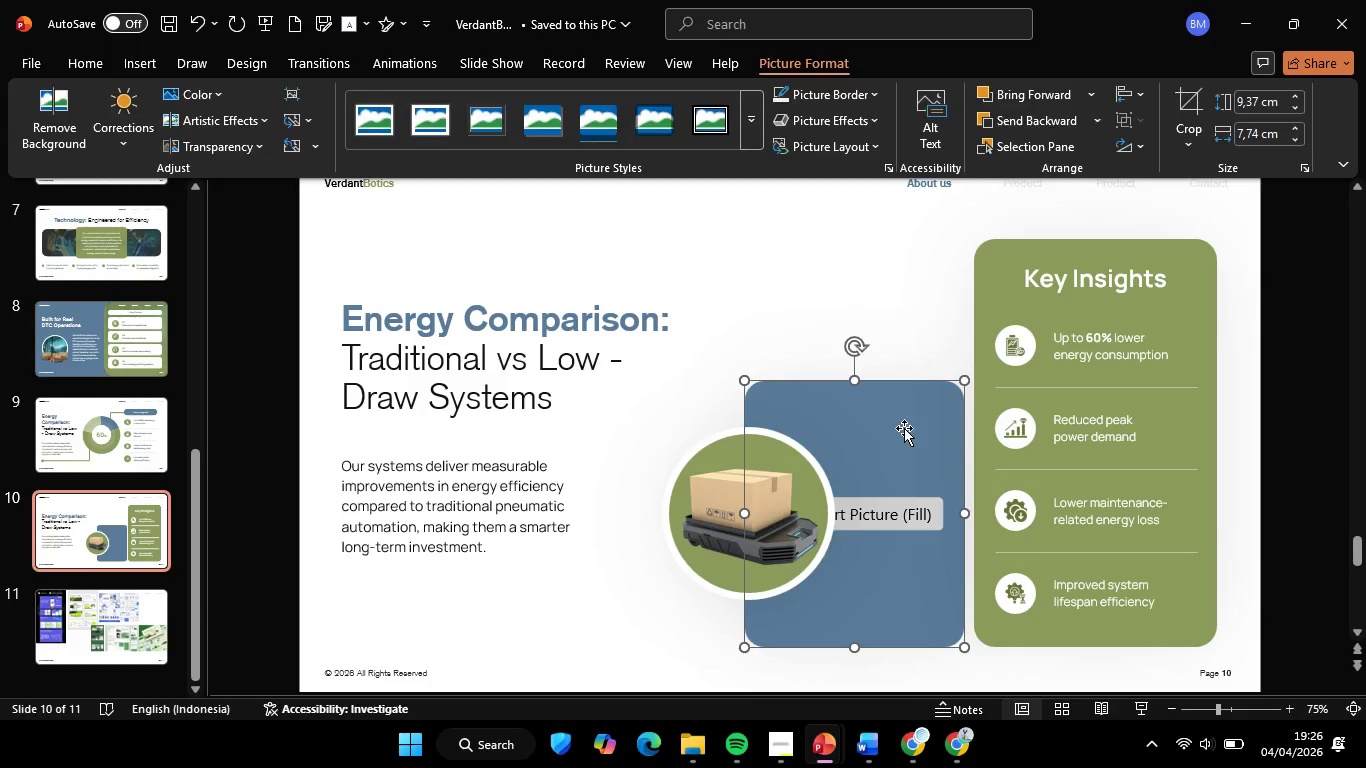 
hold_key(key=ControlLeft, duration=0.55)
scroll: coordinate [918, 387], scroll_direction: down, amount: 2.0
 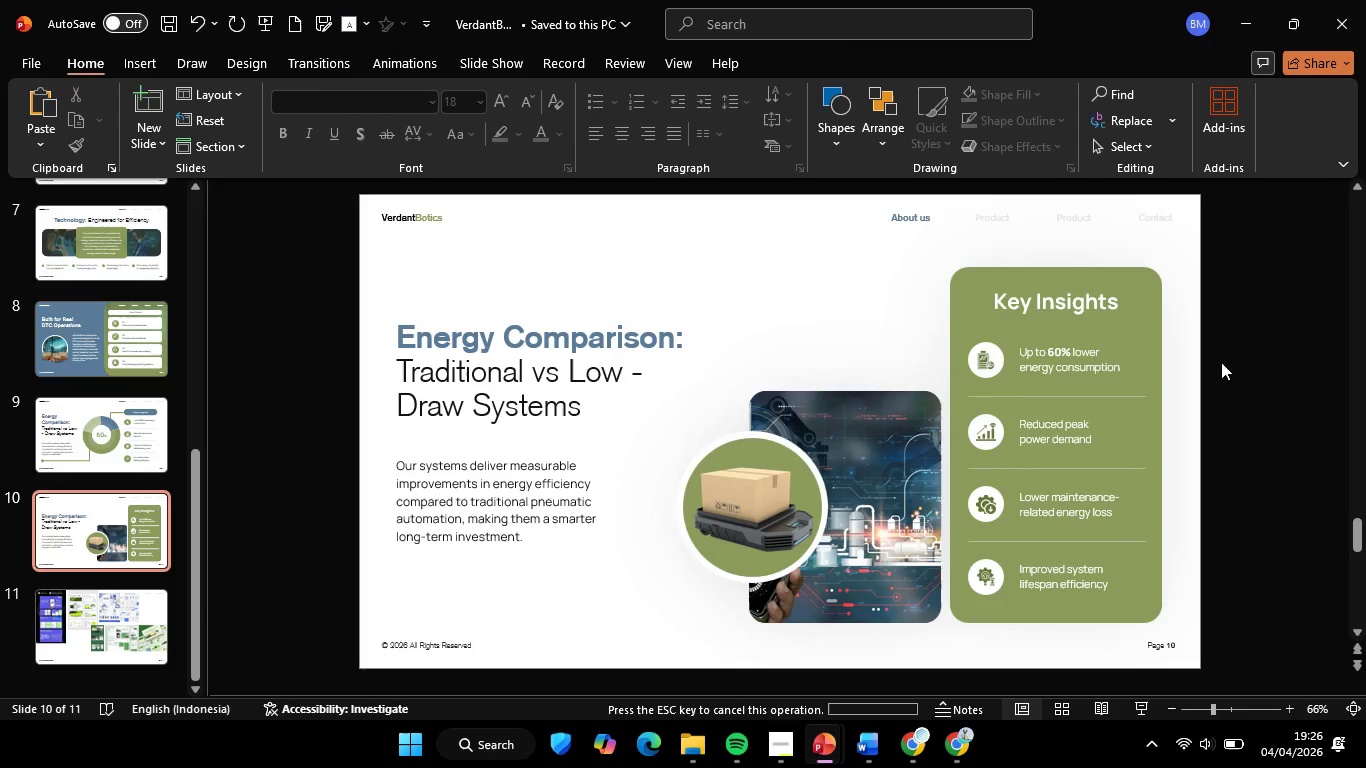 
left_click([1221, 362])
 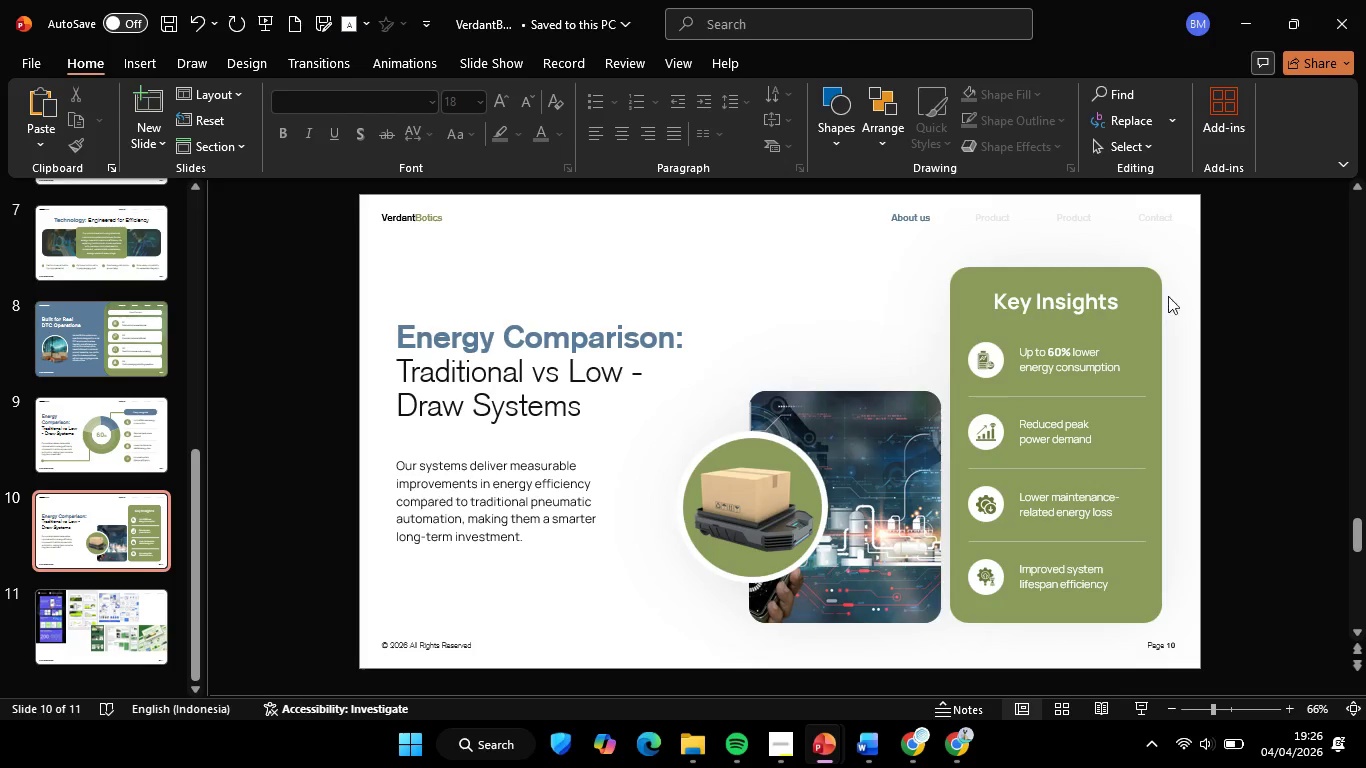 
left_click([1230, 322])
 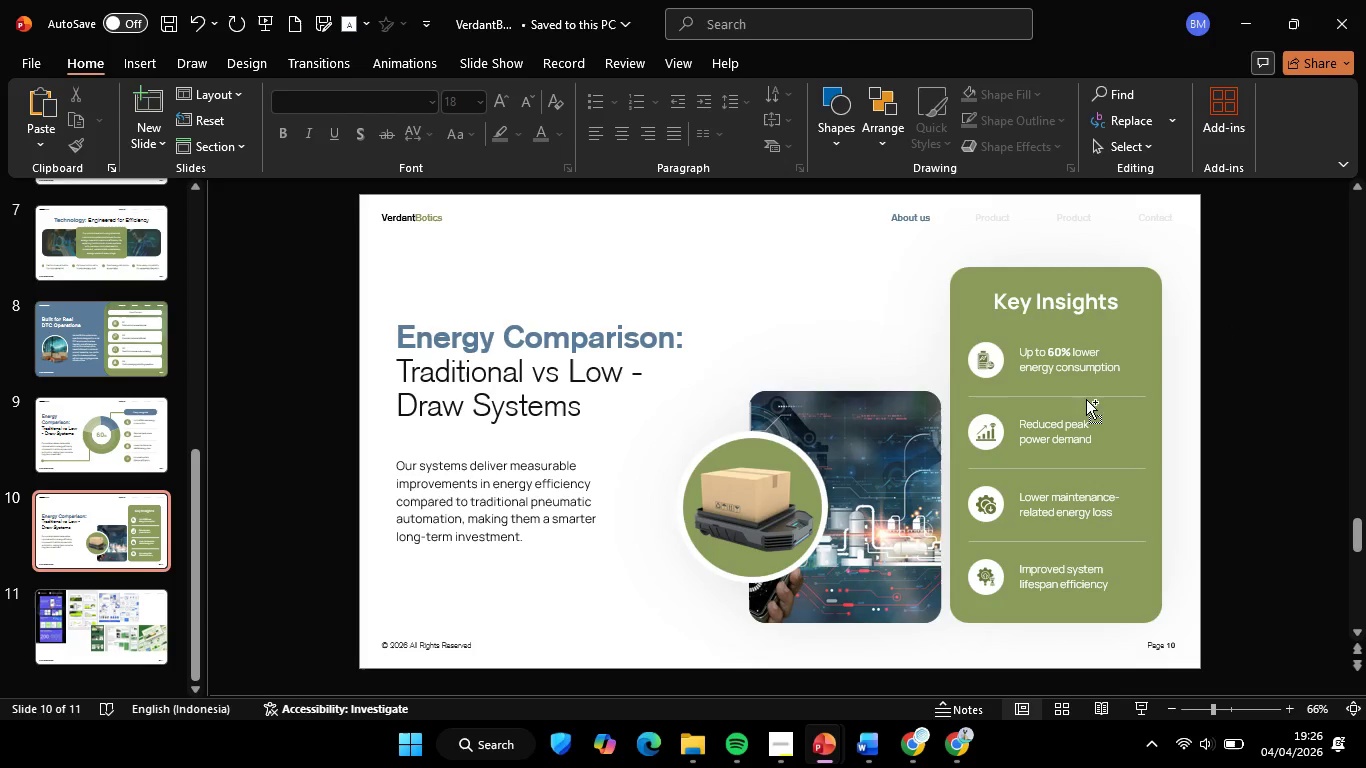 
hold_key(key=ControlLeft, duration=0.42)
 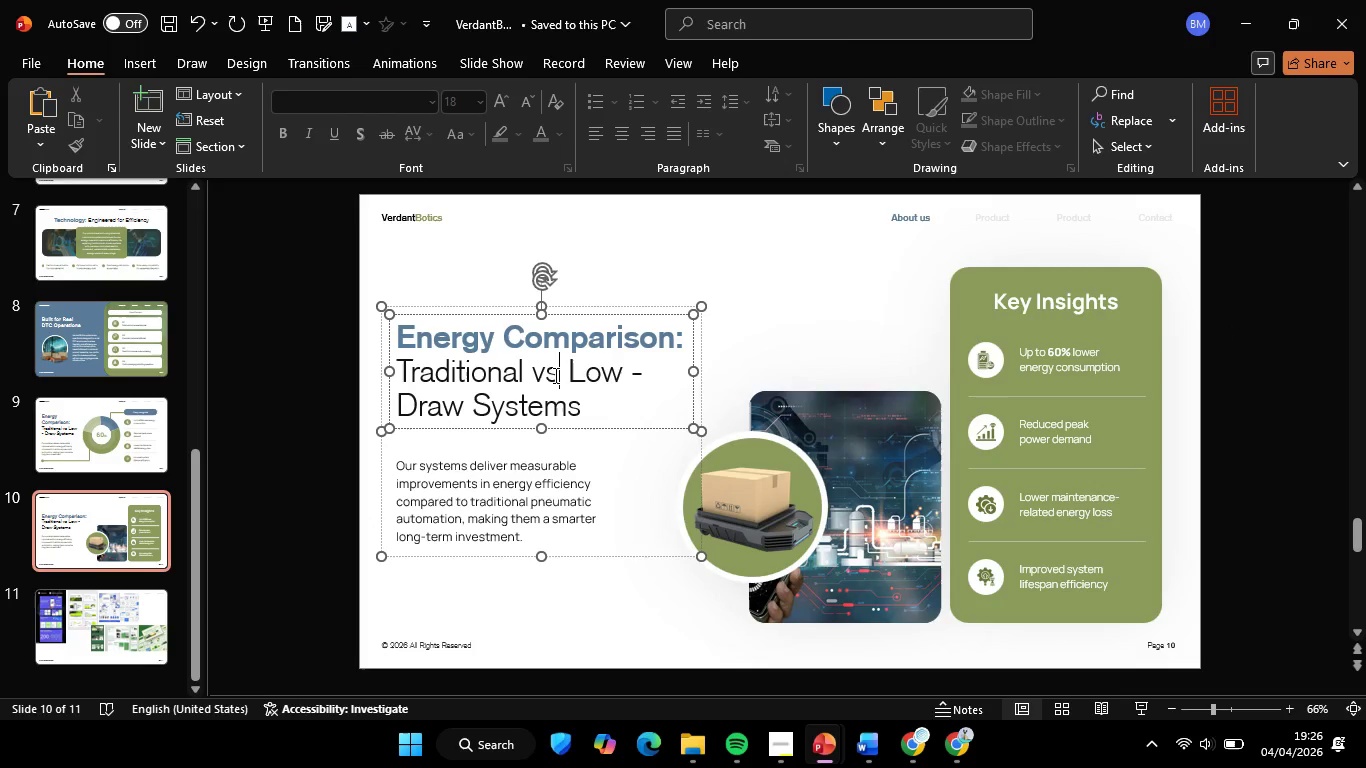 
left_click([554, 375])
 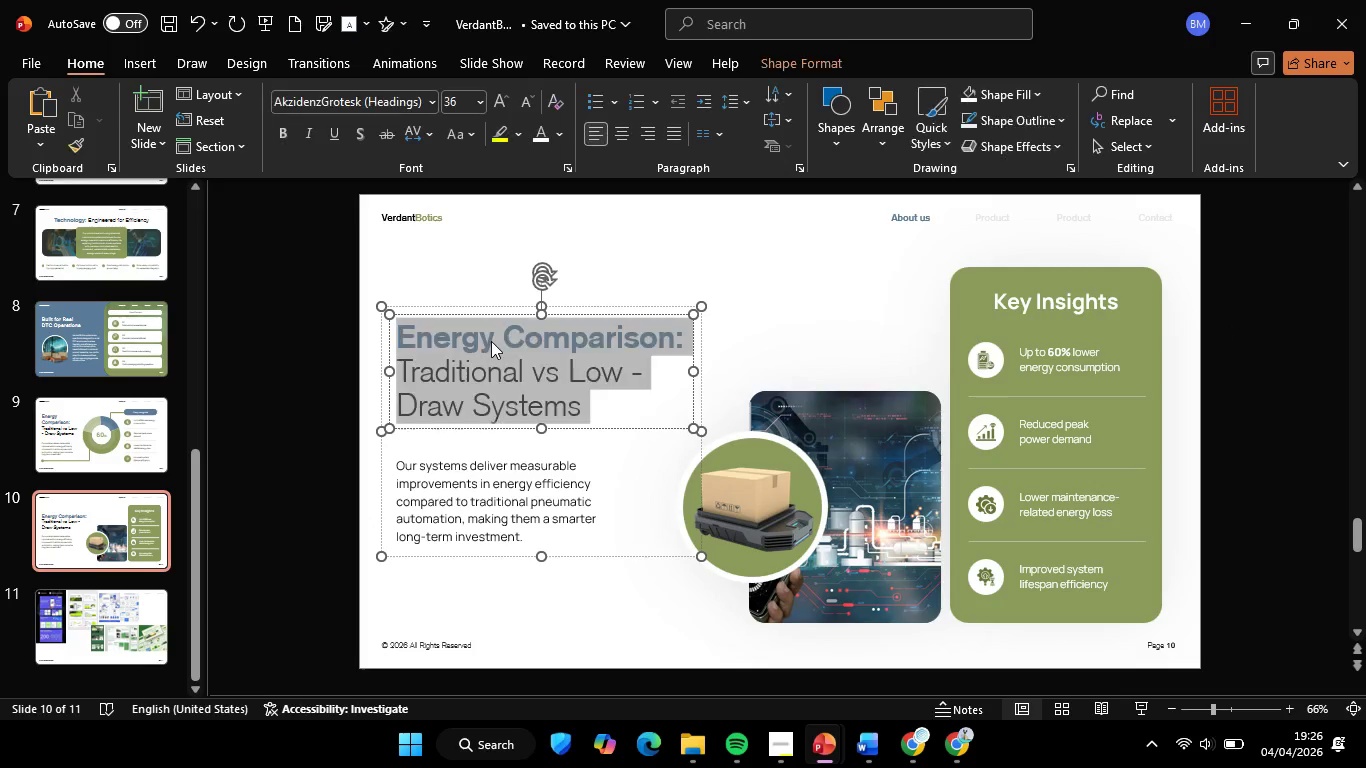 
key(Control+A)
 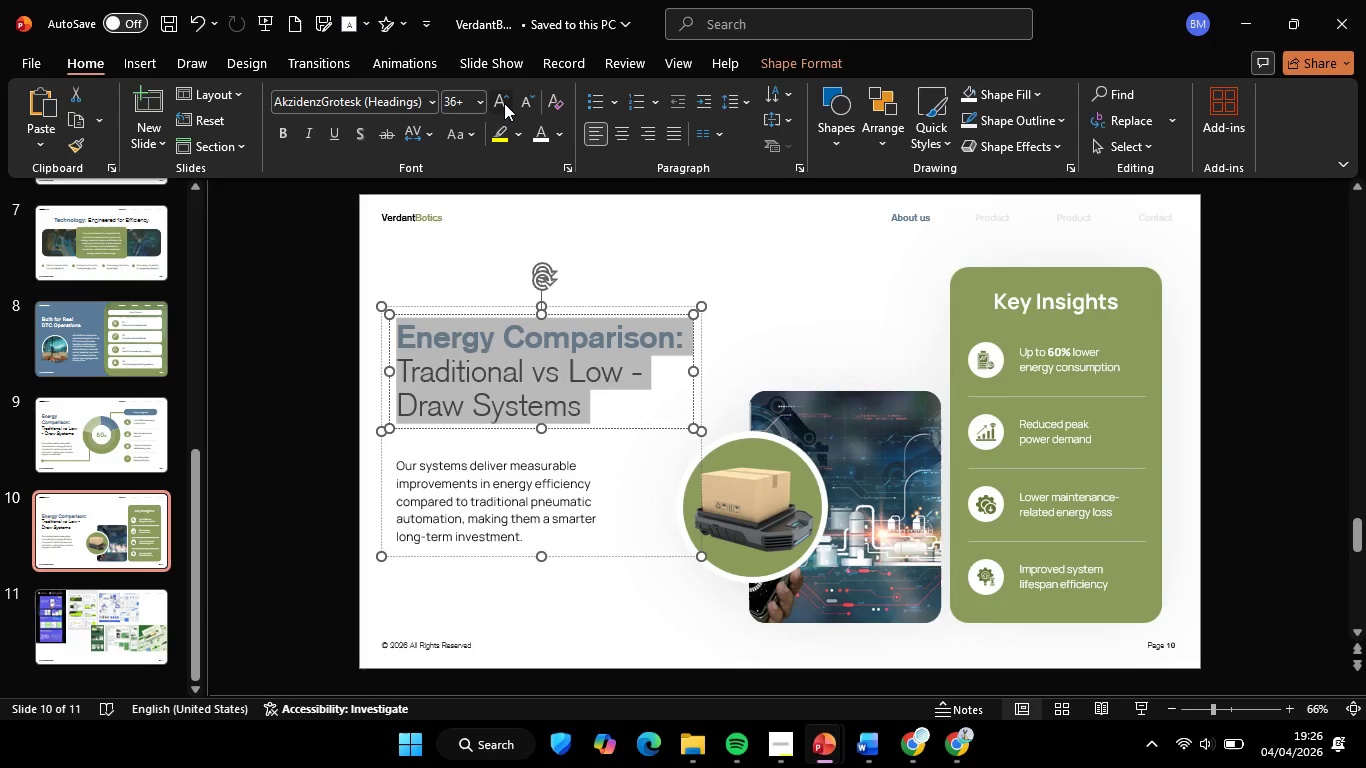 
left_click([504, 103])
 